 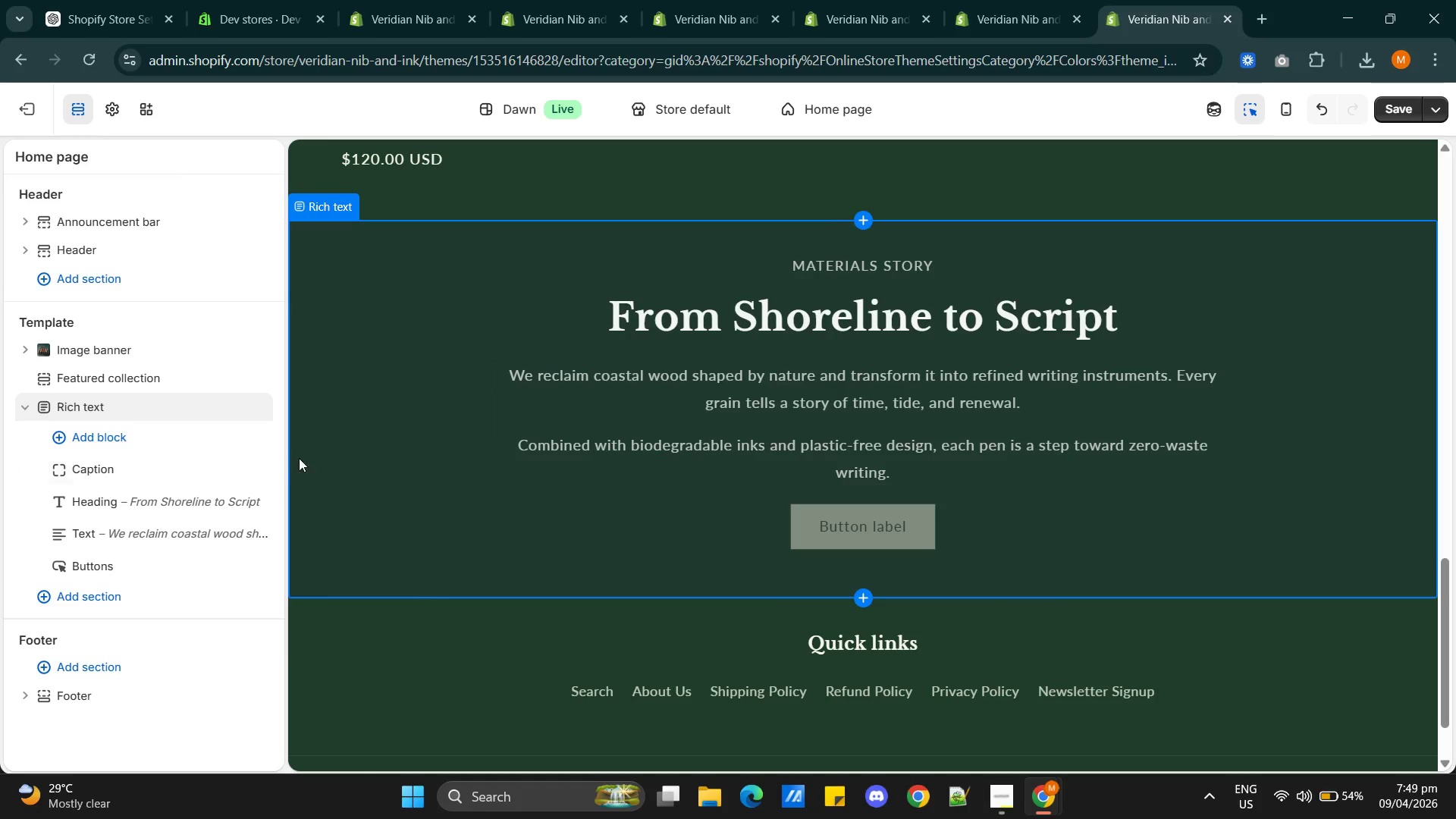 
left_click([25, 410])
 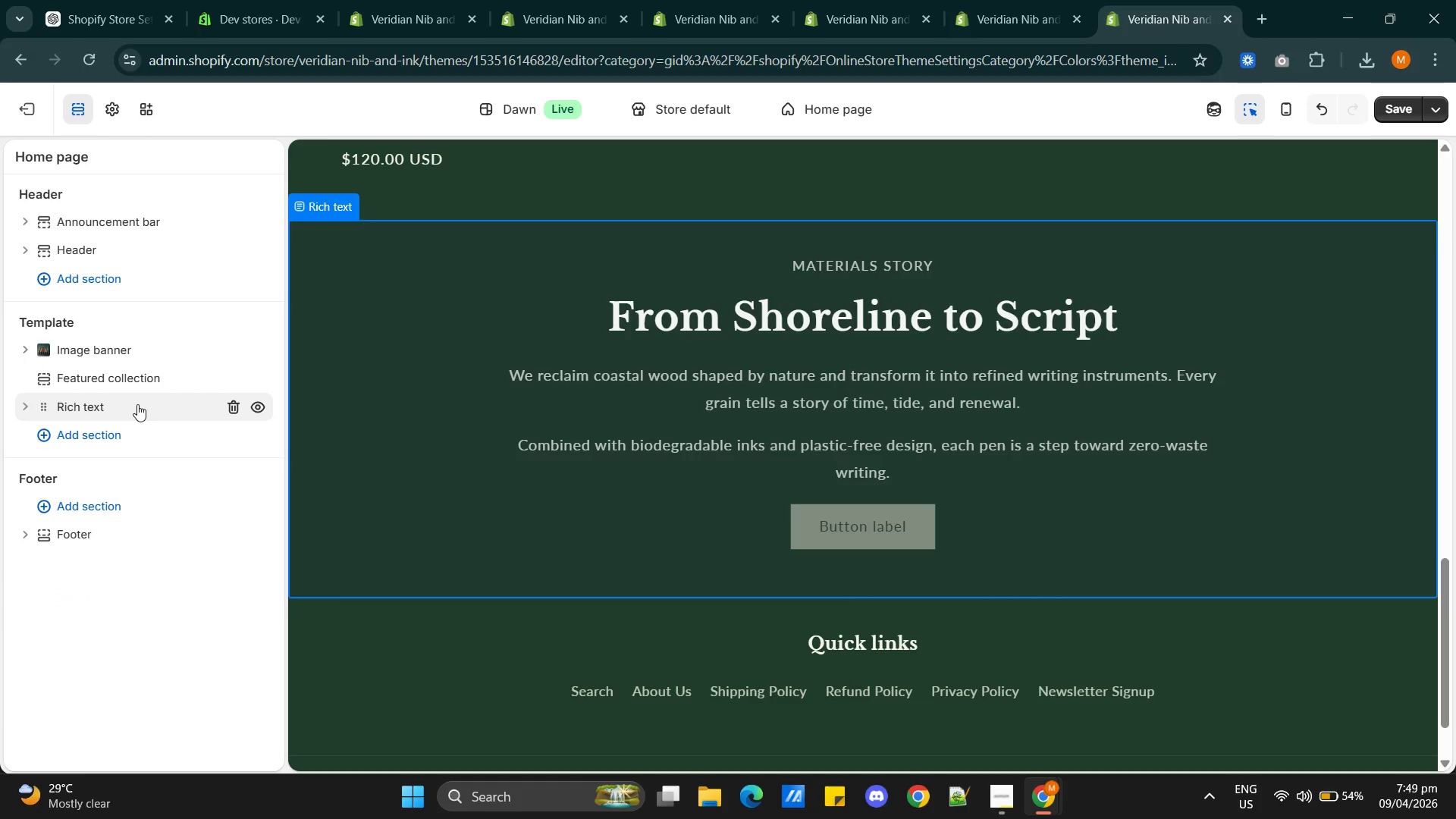 
left_click_drag(start_coordinate=[134, 403], to_coordinate=[135, 371])
 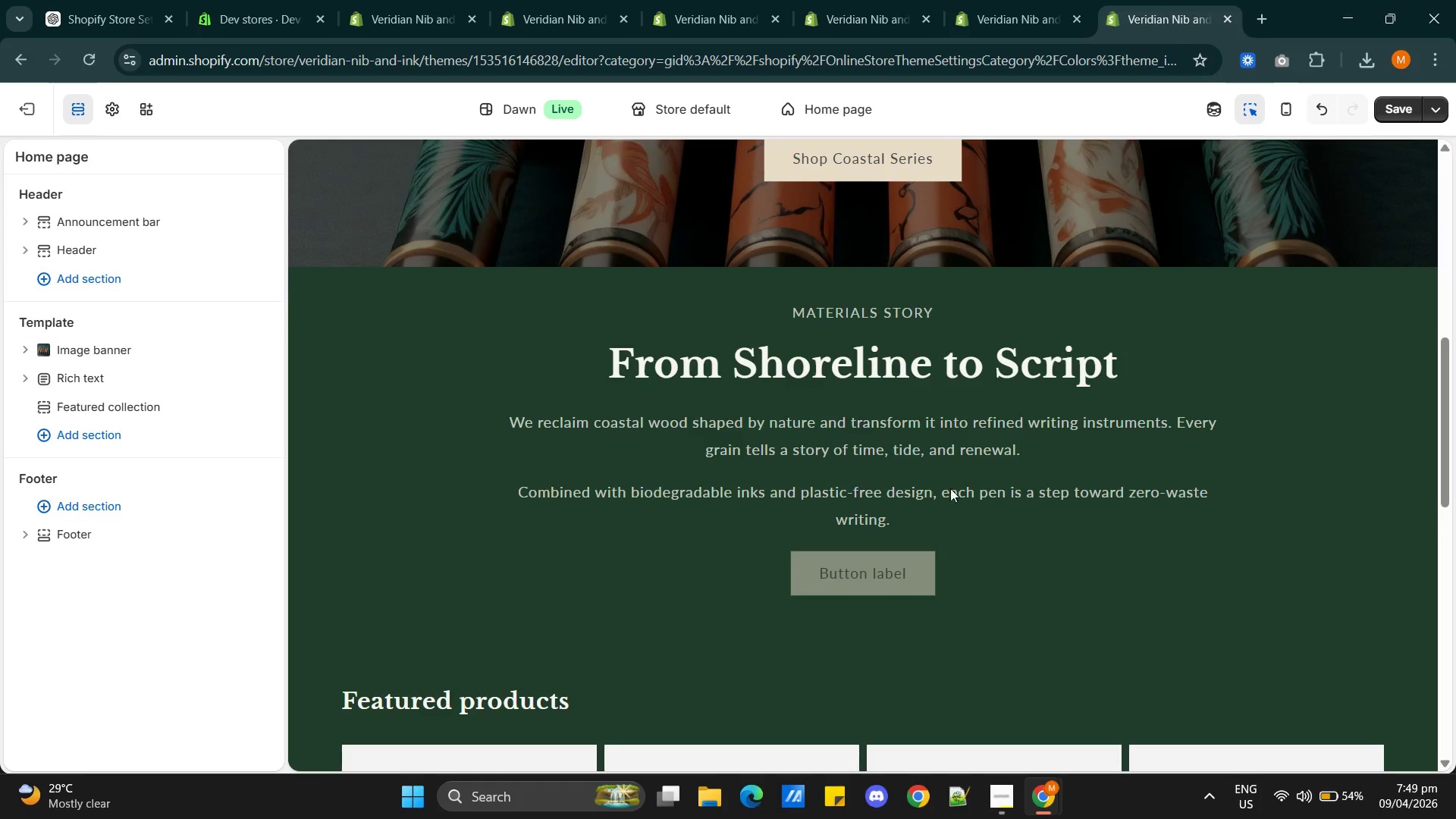 
scroll: coordinate [1125, 526], scroll_direction: down, amount: 2.0
 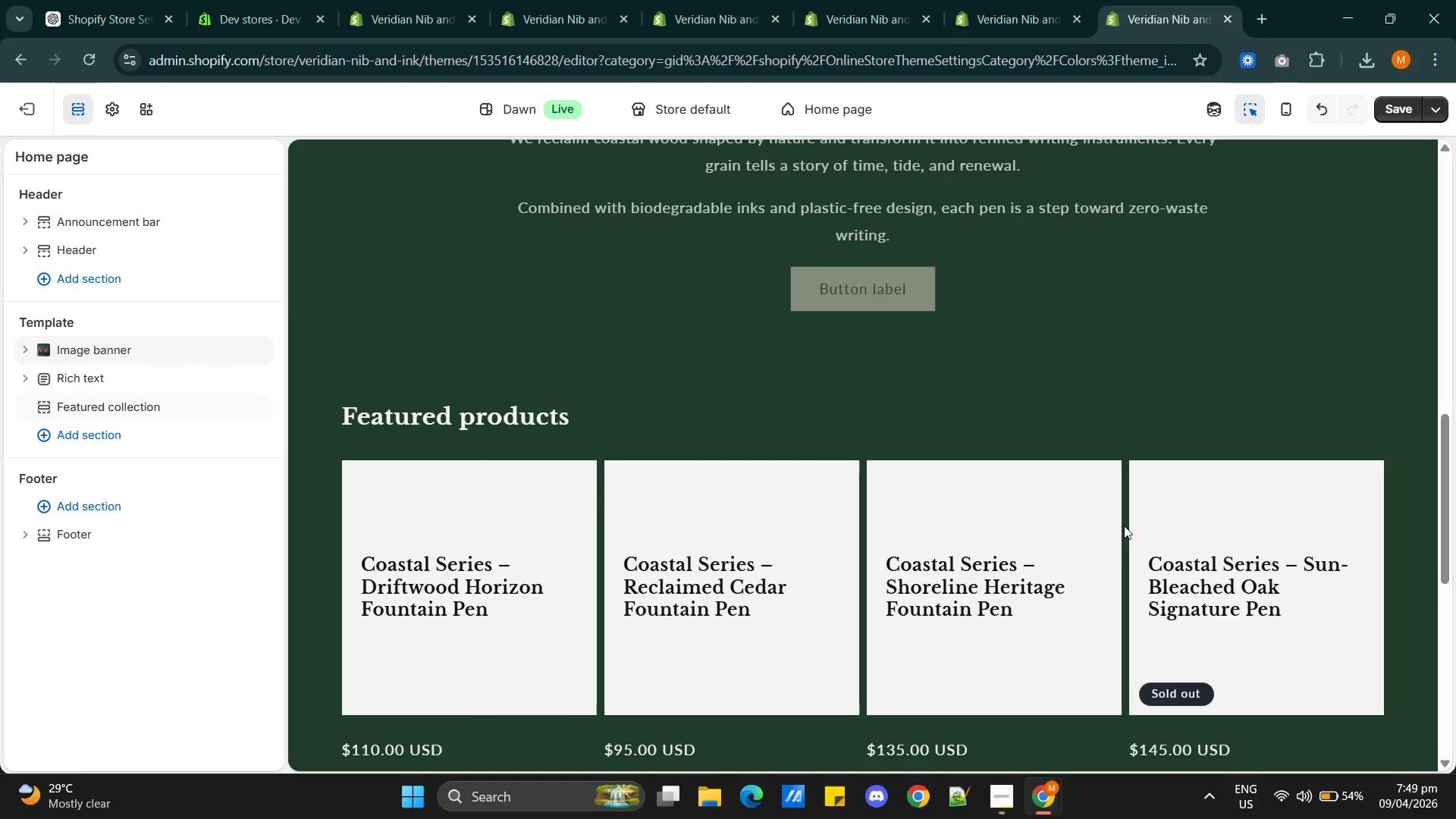 
scroll: coordinate [1119, 522], scroll_direction: up, amount: 5.0
 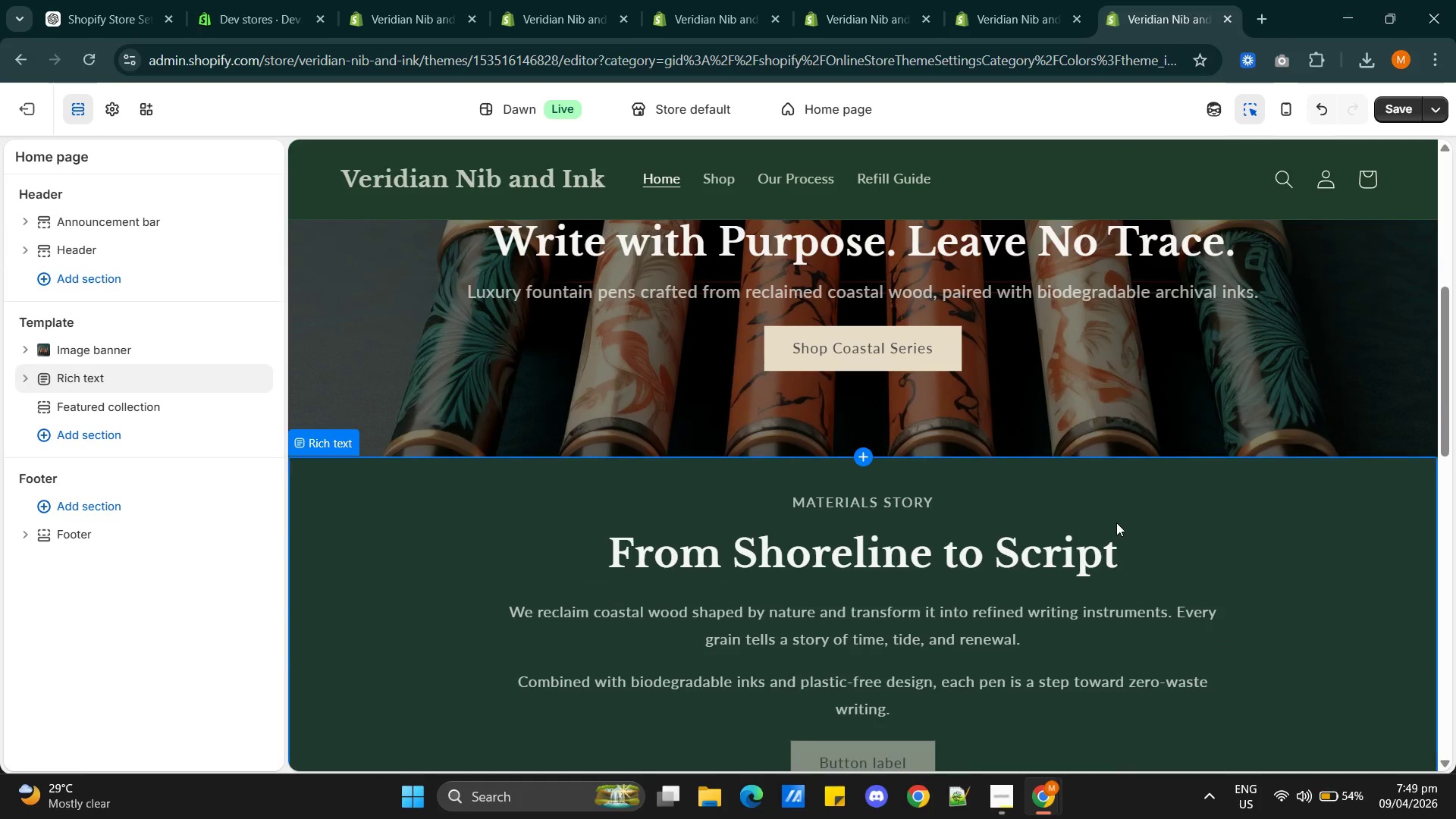 
scroll: coordinate [1113, 522], scroll_direction: down, amount: 7.0
 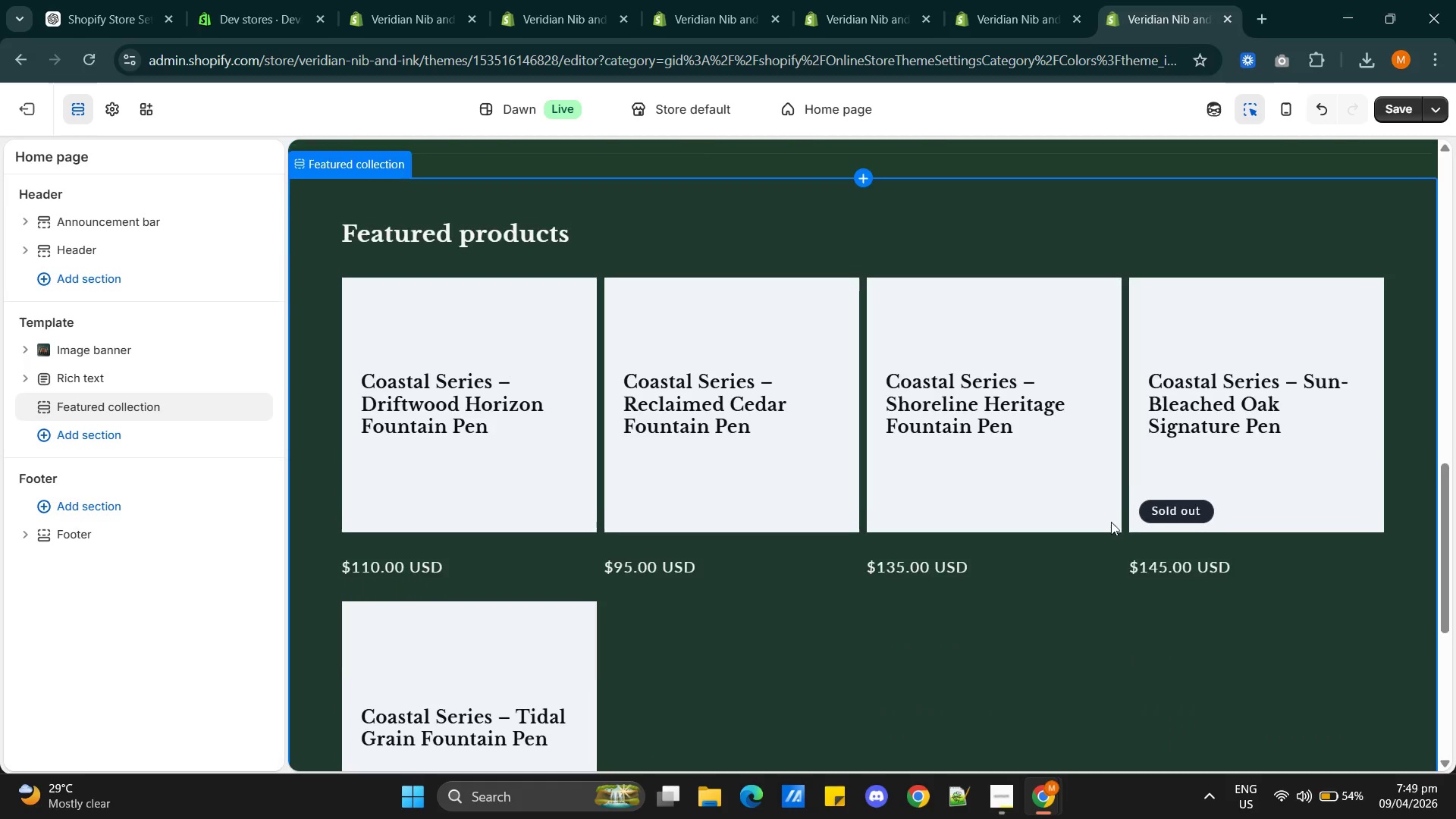 
scroll: coordinate [1109, 522], scroll_direction: up, amount: 6.0
 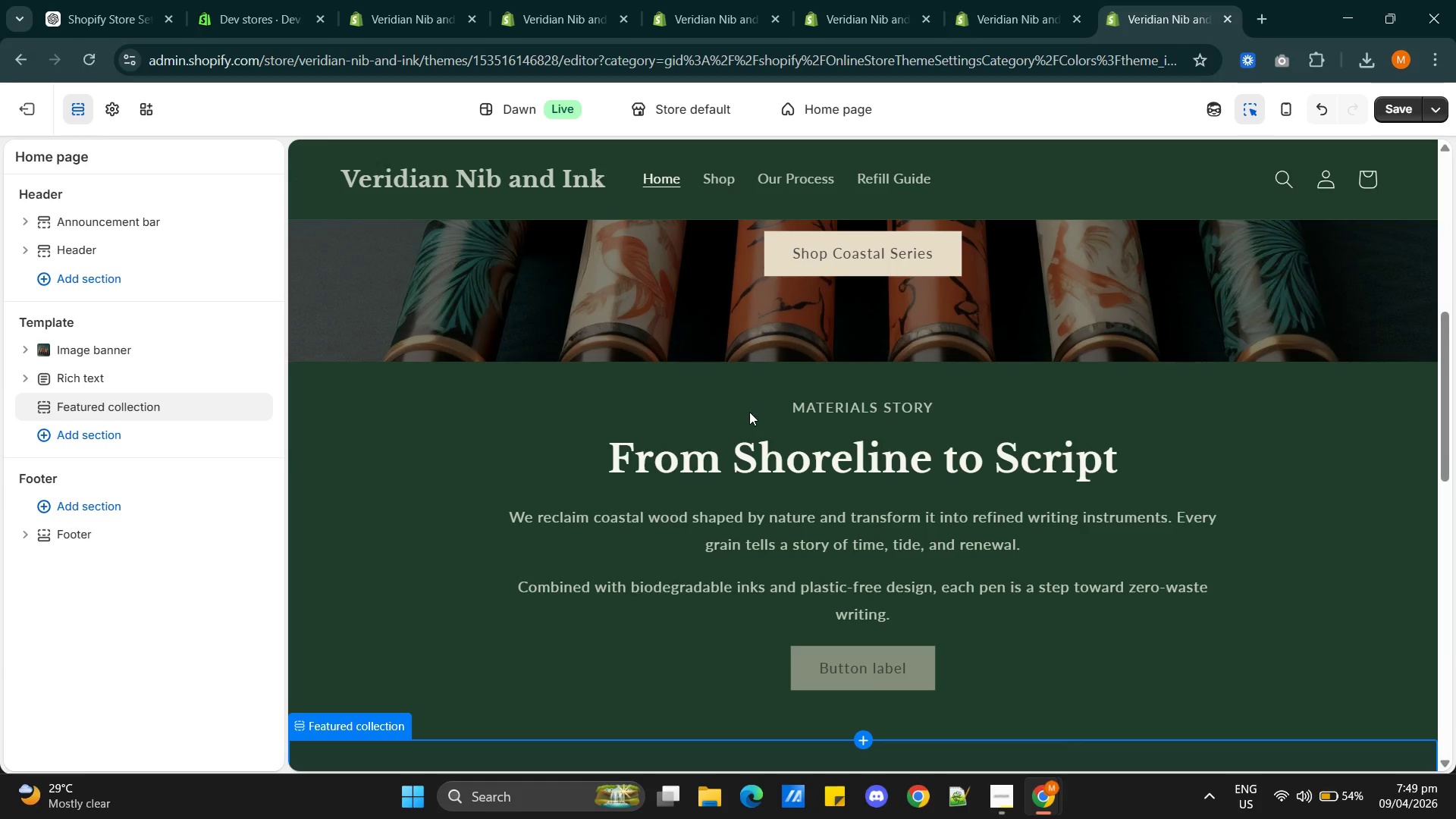 
left_click([715, 403])
 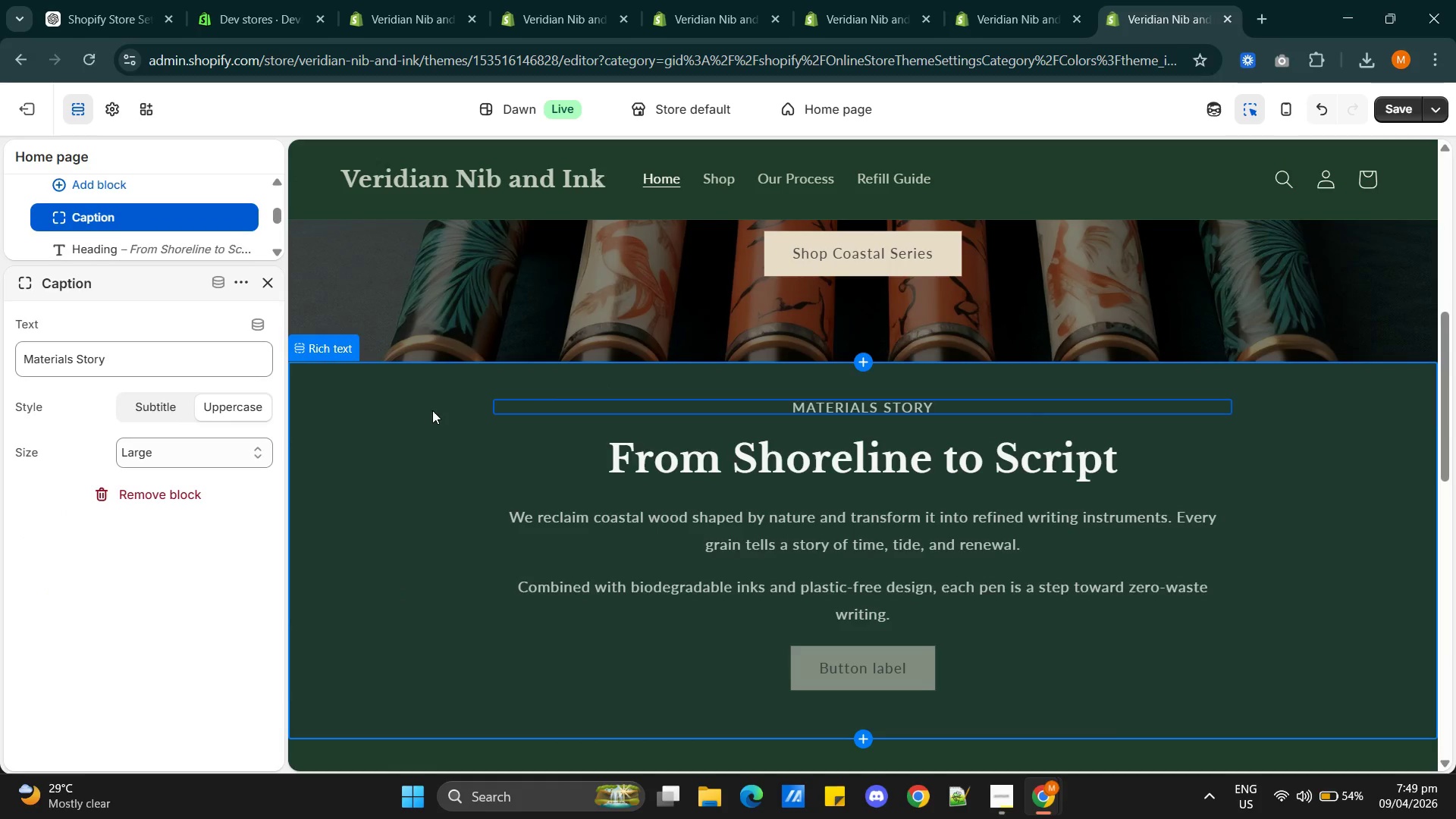 
left_click([411, 411])
 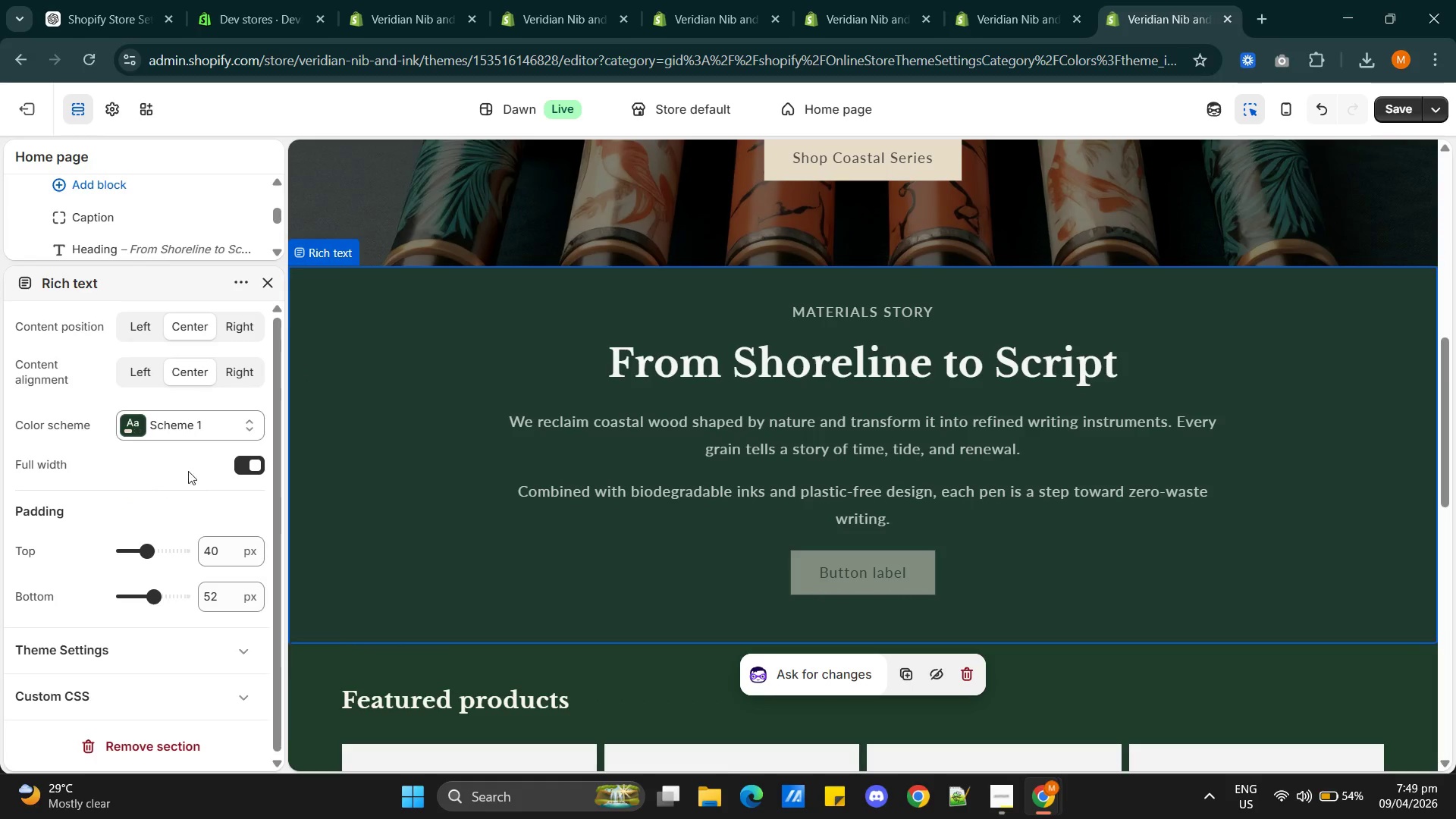 
left_click([186, 430])
 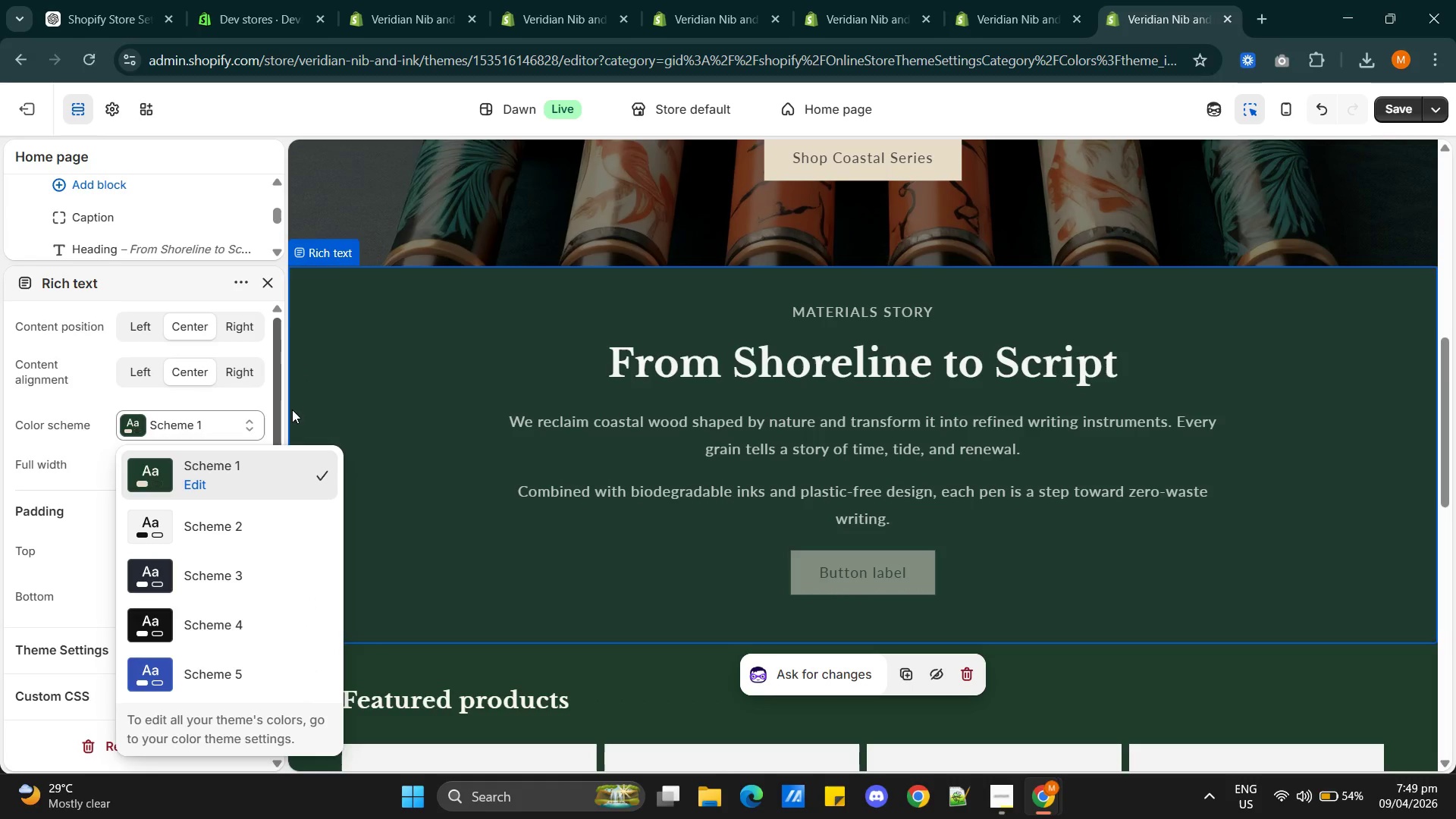 
left_click([346, 328])
 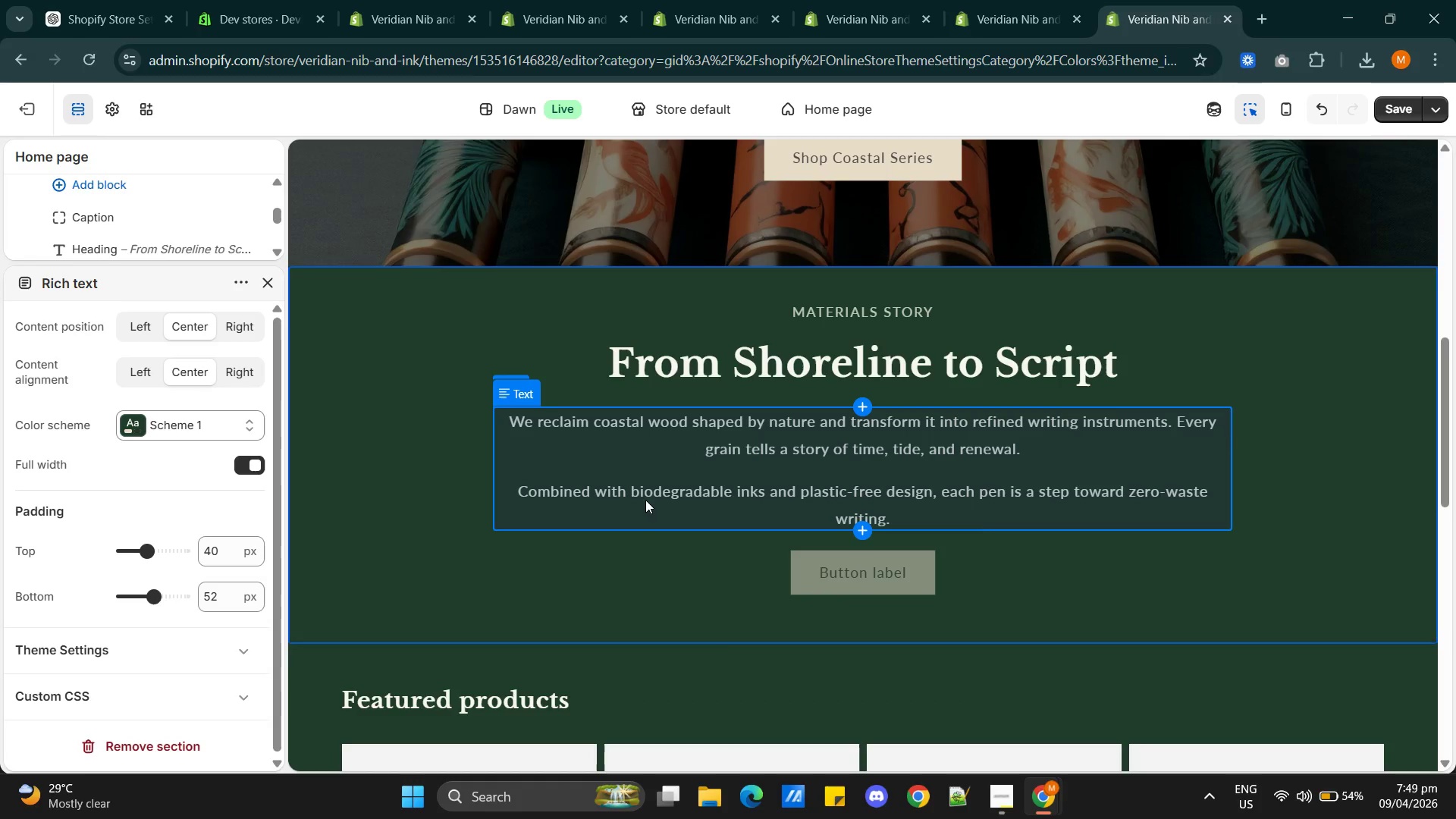 
scroll: coordinate [686, 510], scroll_direction: up, amount: 8.0
 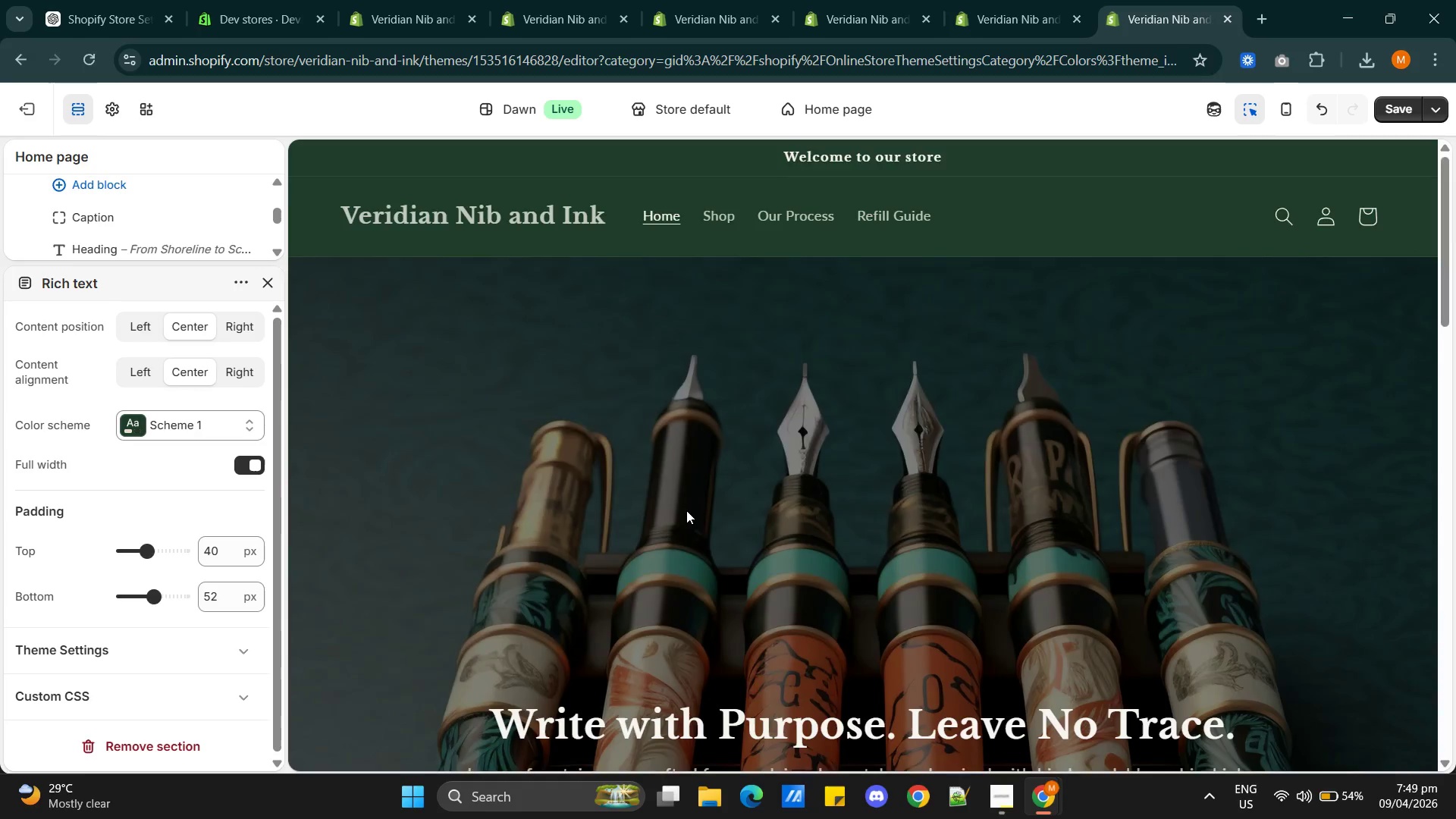 
scroll: coordinate [686, 510], scroll_direction: down, amount: 1.0
 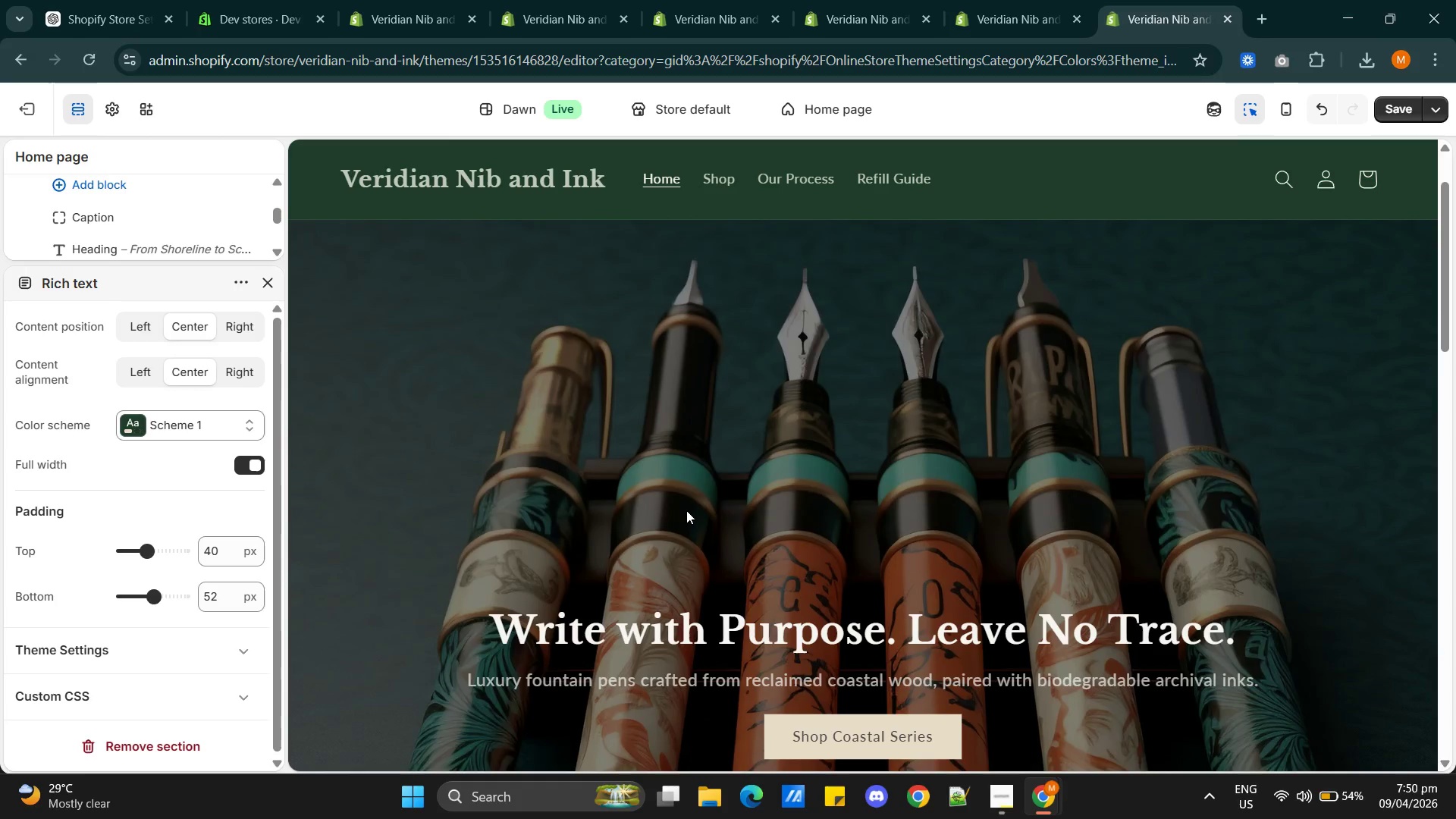 
wait(7.03)
 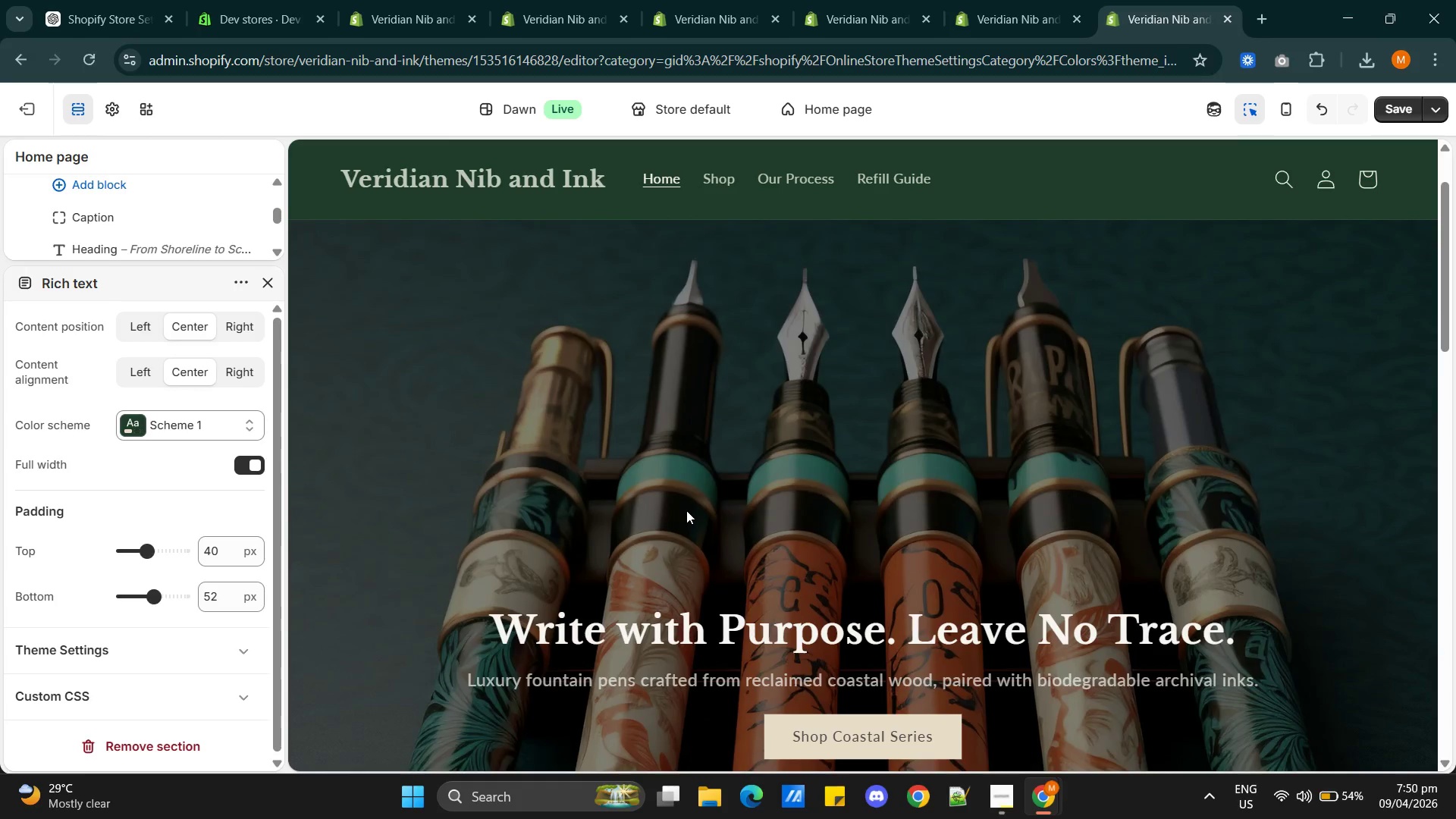 
scroll: coordinate [808, 407], scroll_direction: down, amount: 5.0
 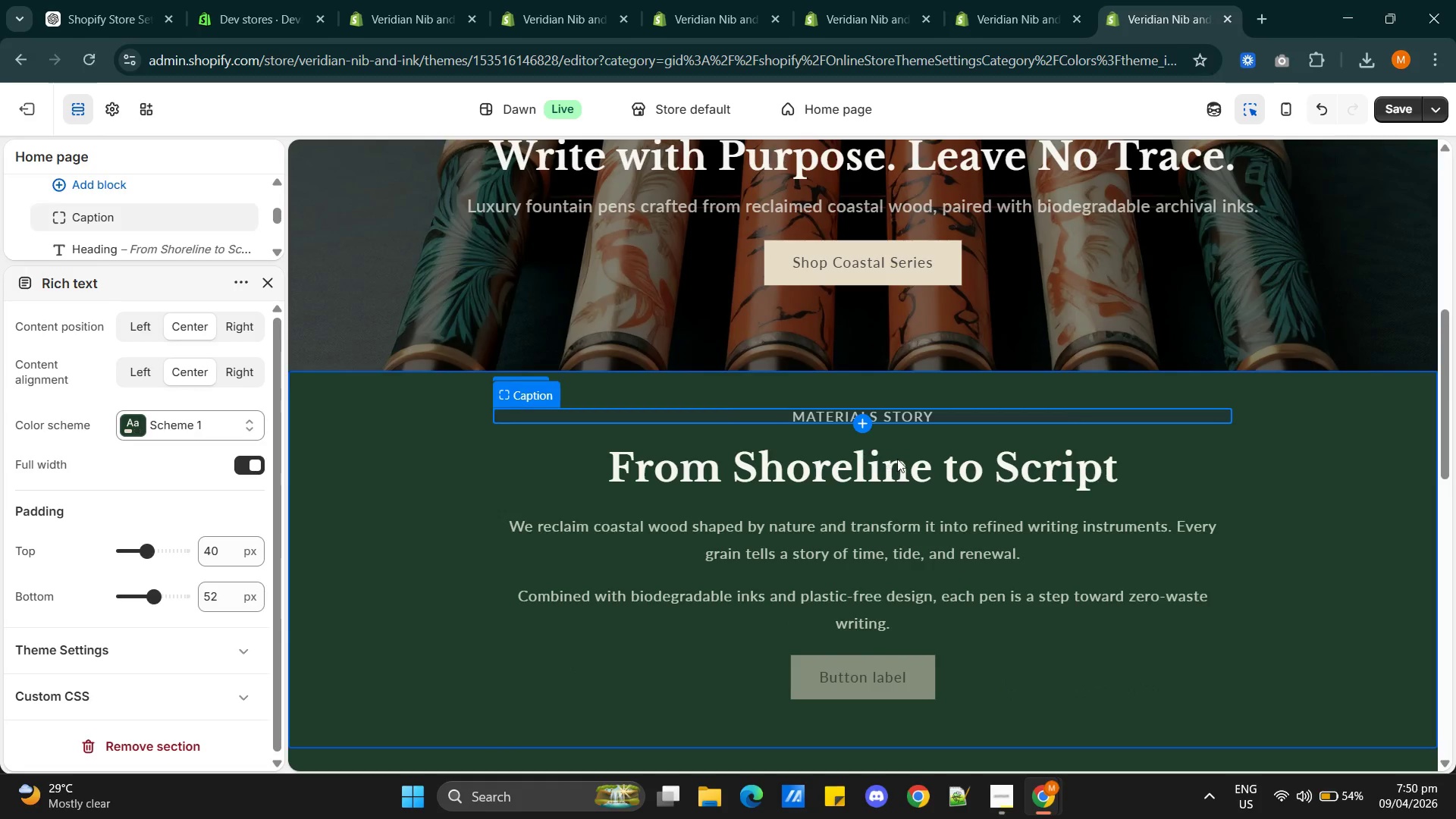 
scroll: coordinate [926, 463], scroll_direction: up, amount: 6.0
 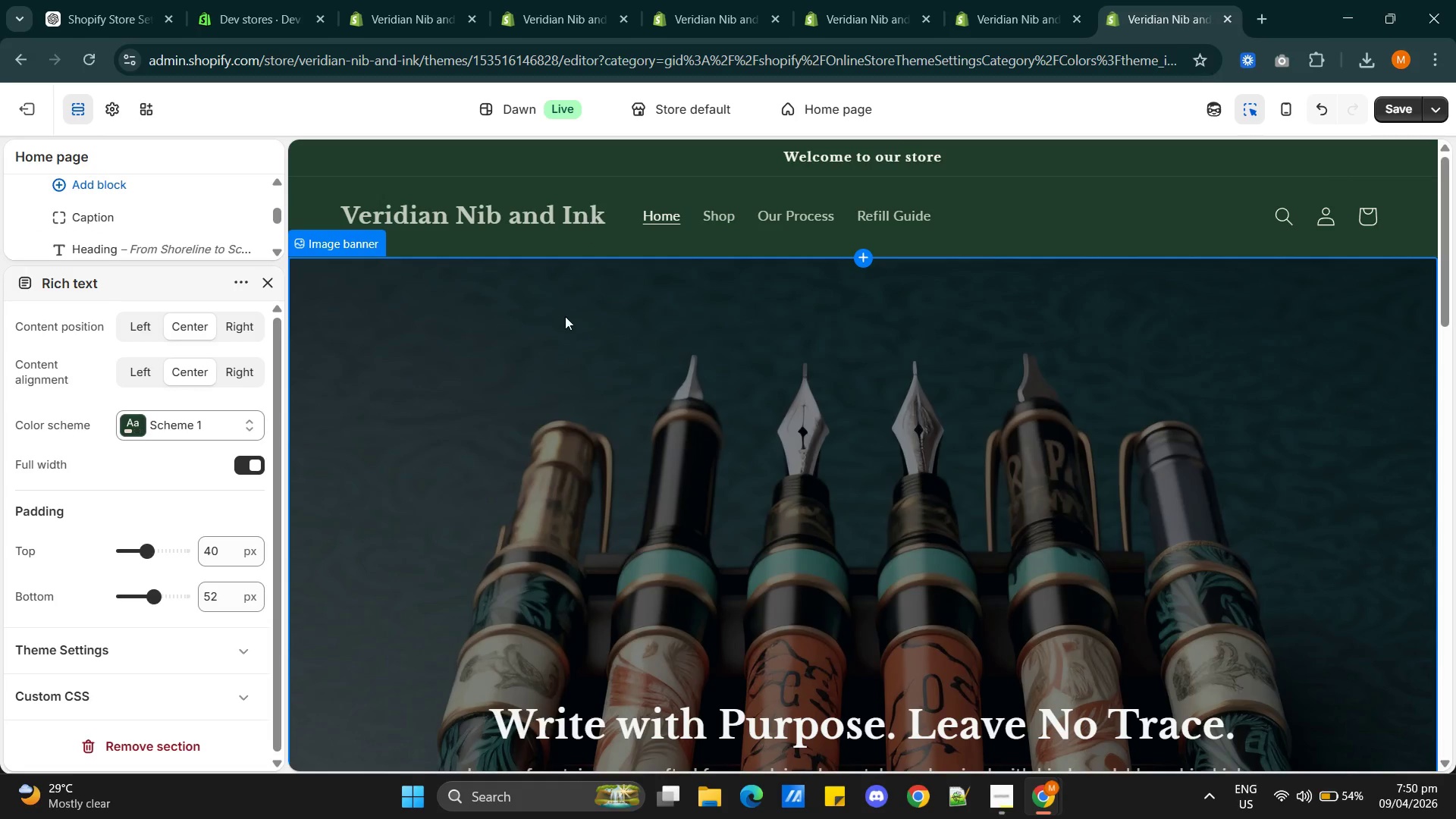 
left_click([584, 350])
 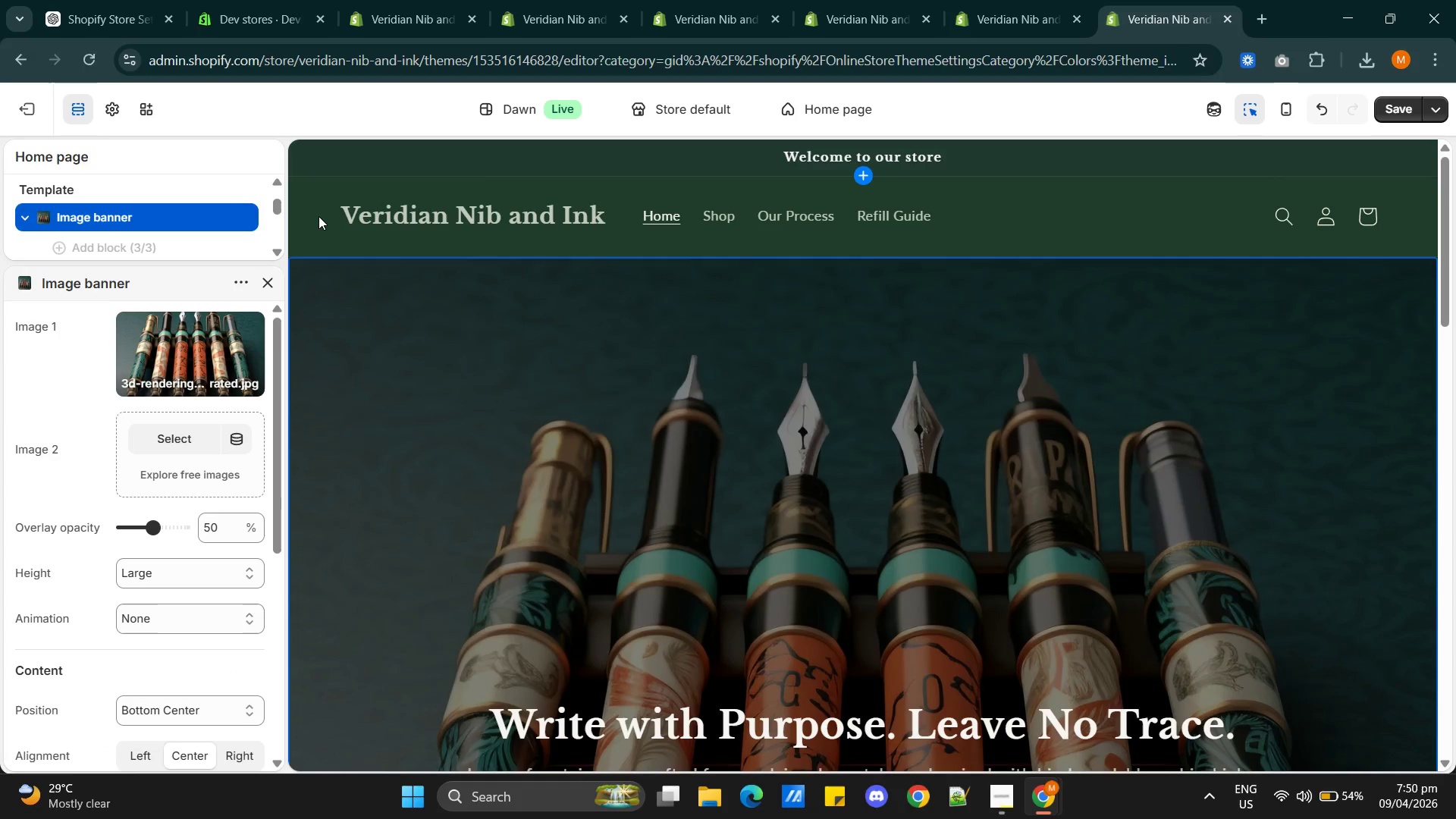 
left_click([318, 216])
 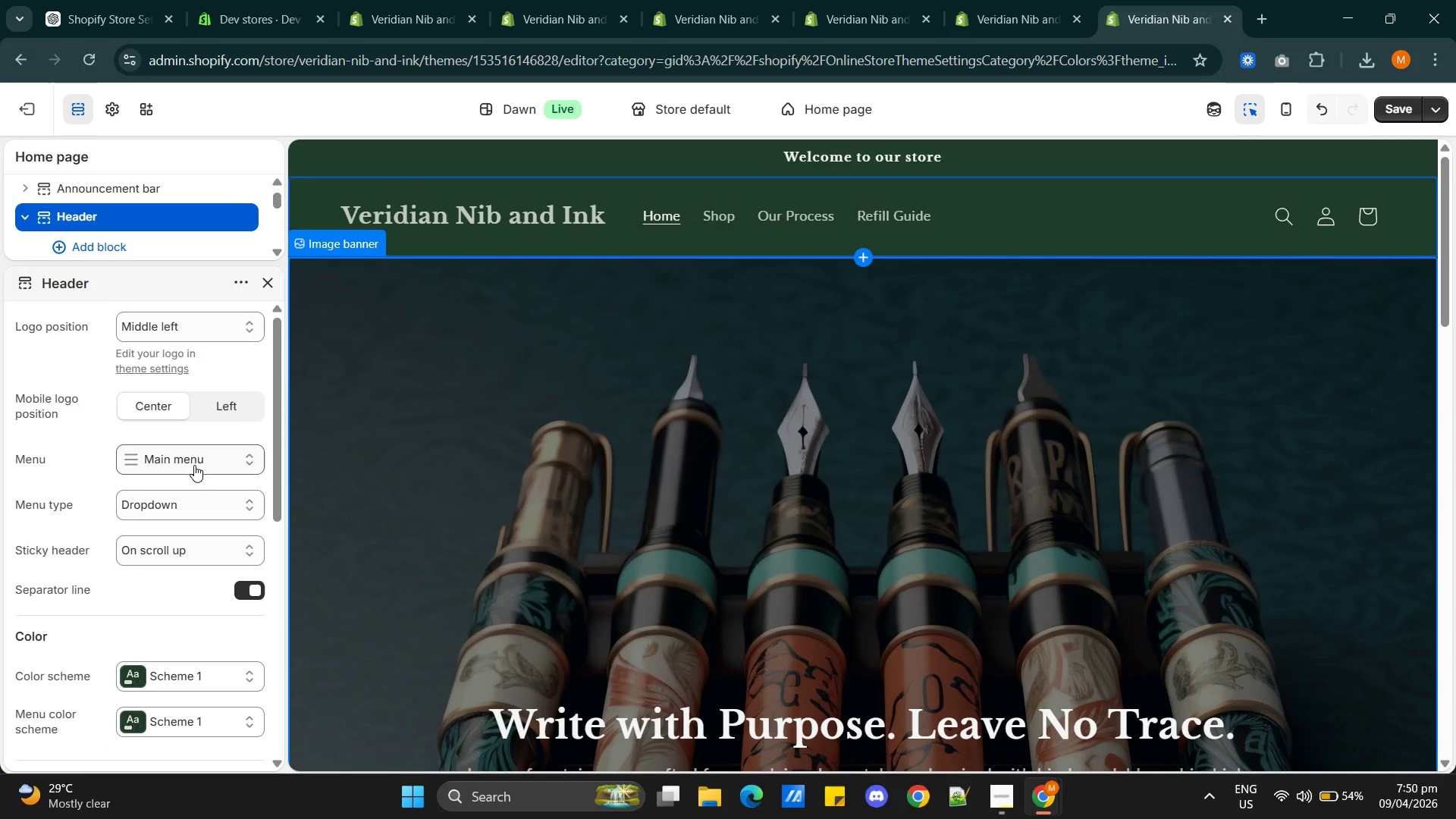 
scroll: coordinate [146, 447], scroll_direction: down, amount: 2.0
 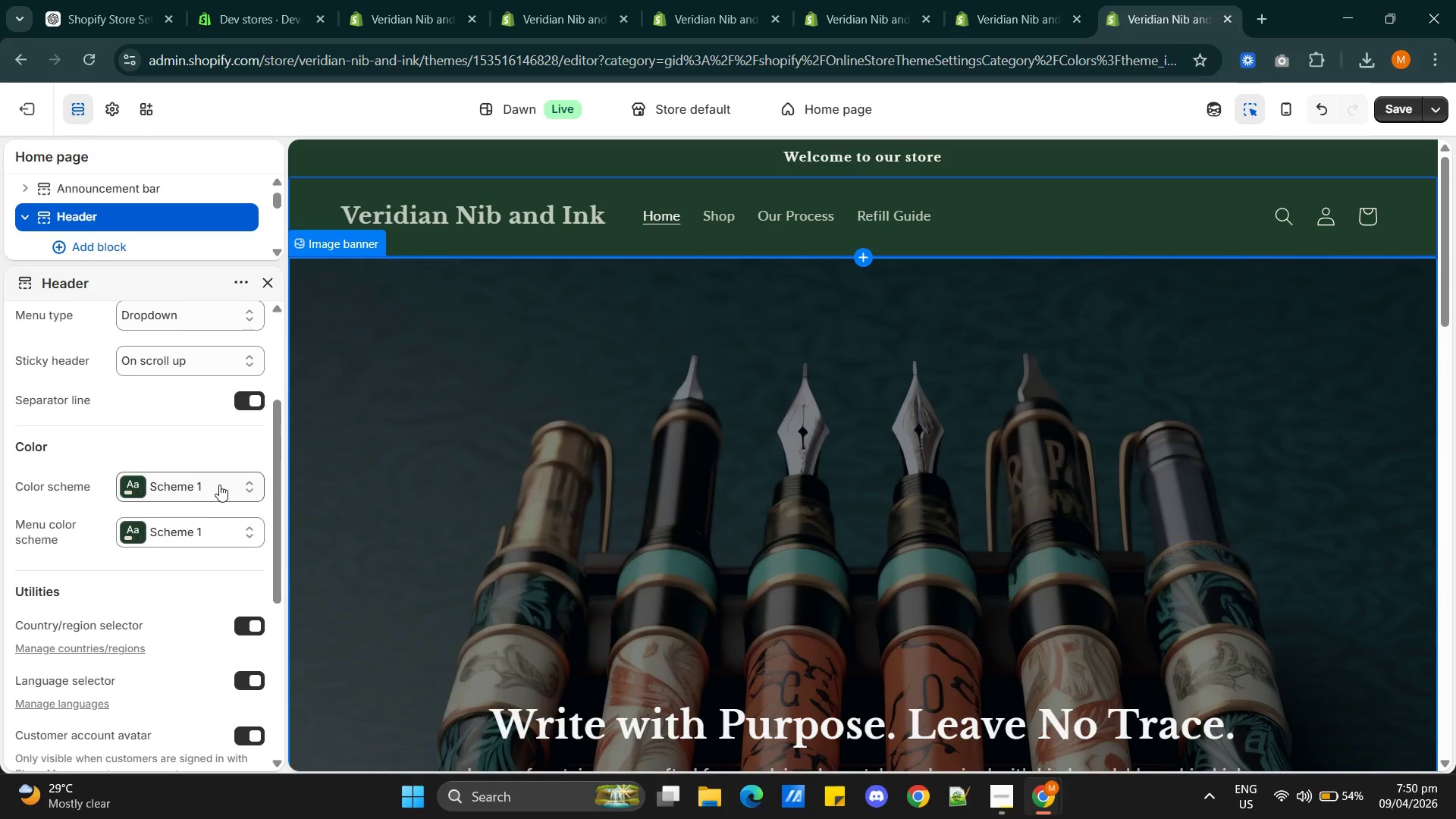 
left_click([219, 485])
 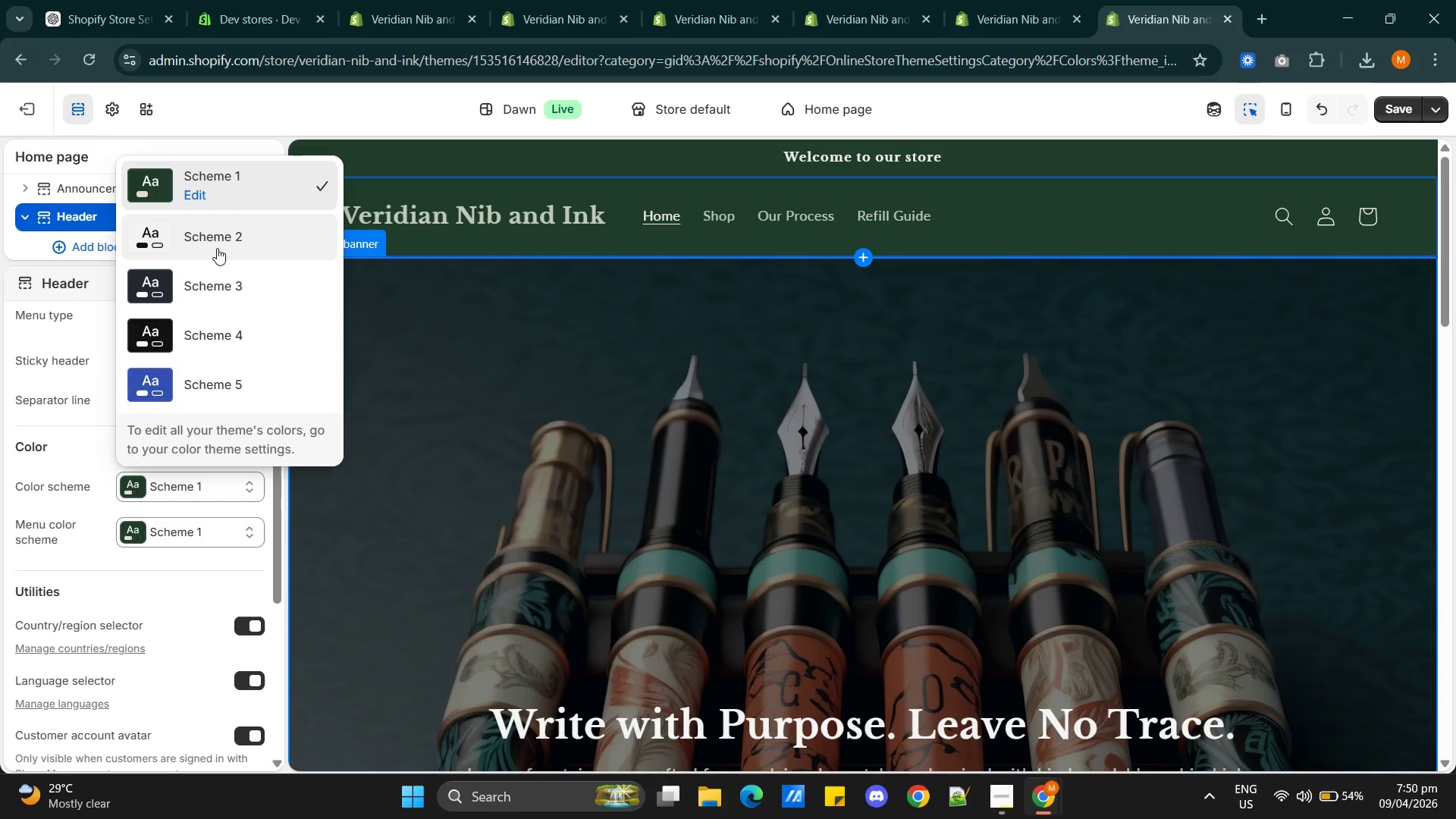 
left_click([217, 246])
 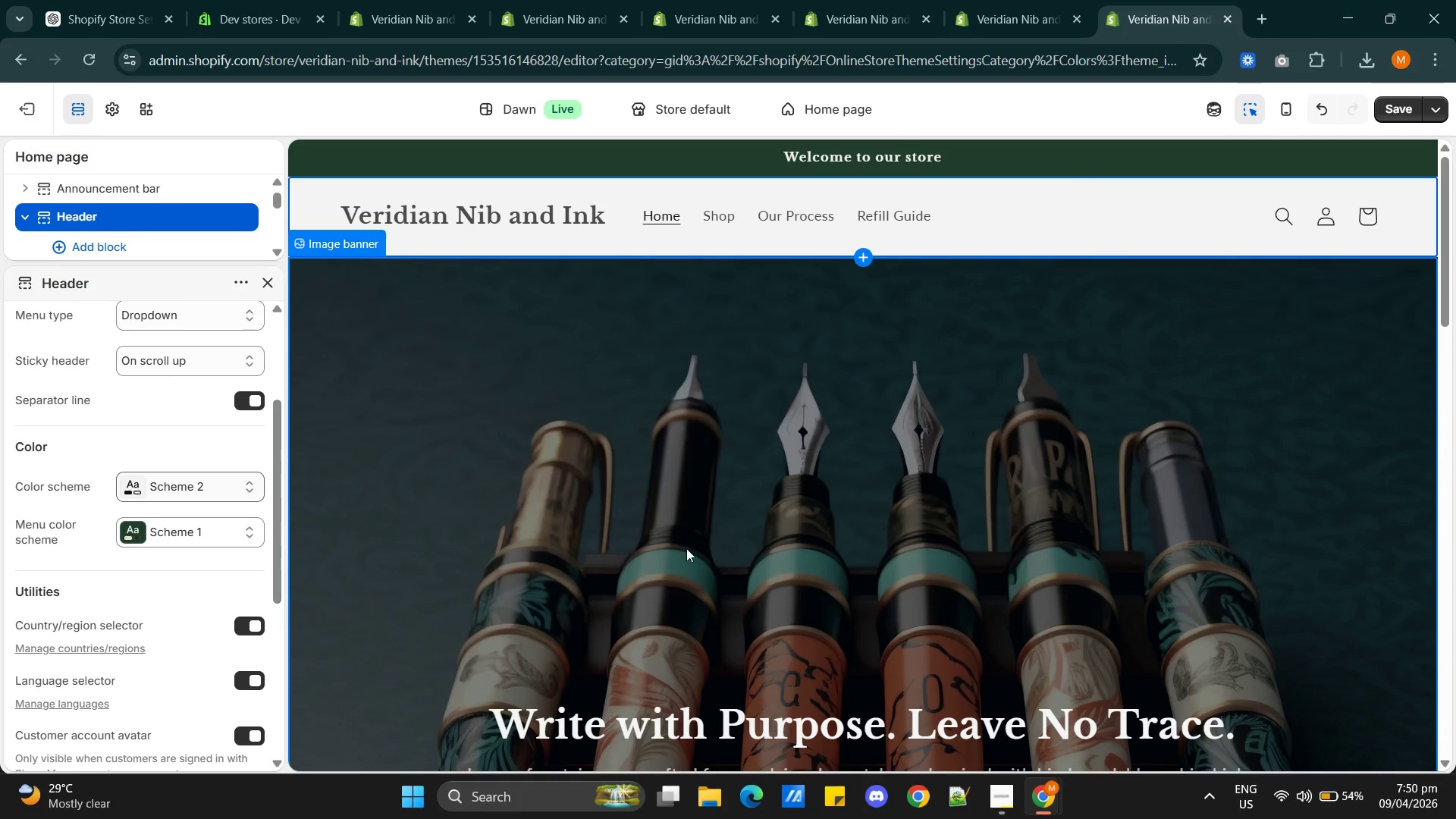 
scroll: coordinate [698, 546], scroll_direction: down, amount: 1.0
 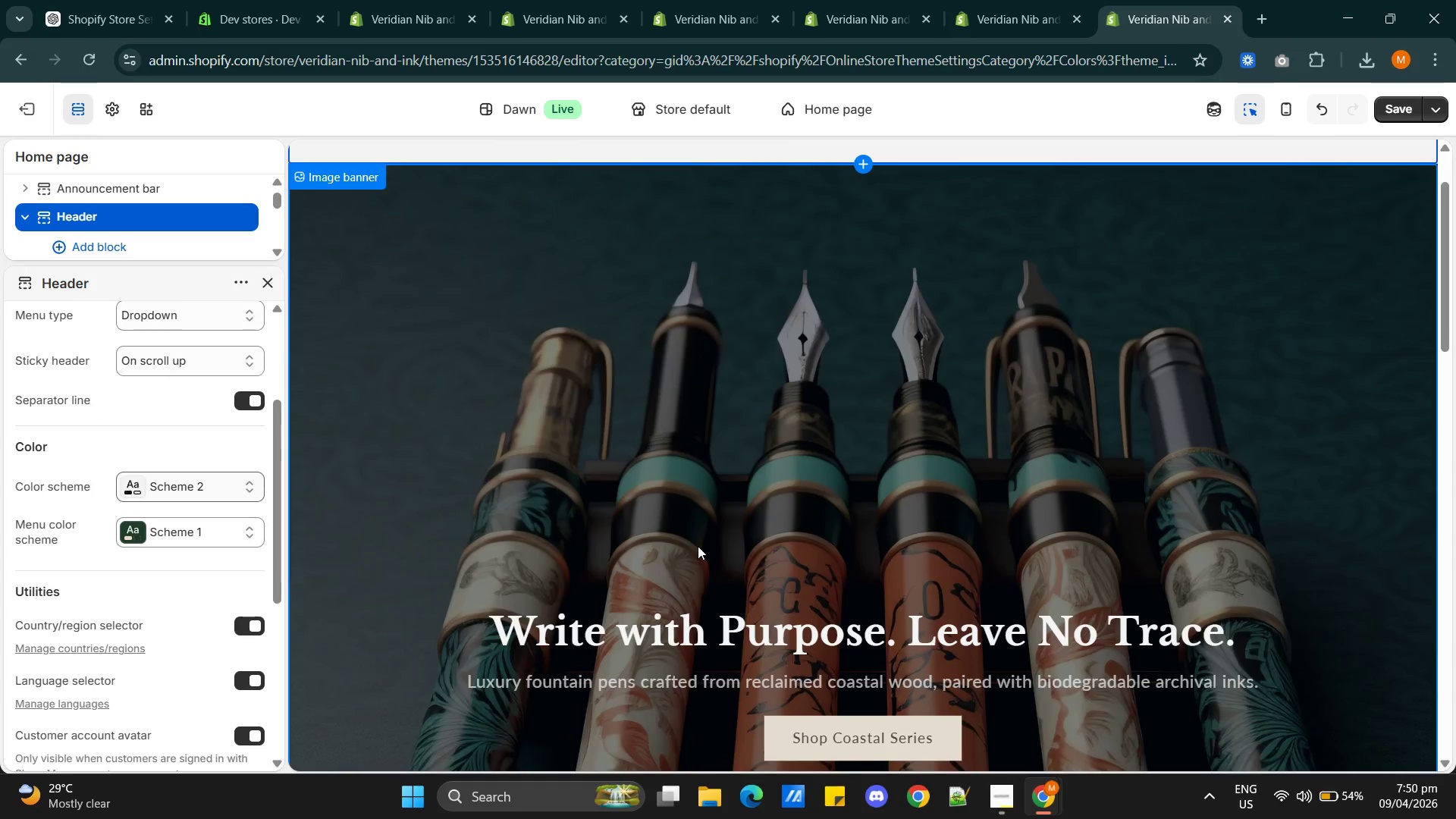 
scroll: coordinate [698, 546], scroll_direction: up, amount: 3.0
 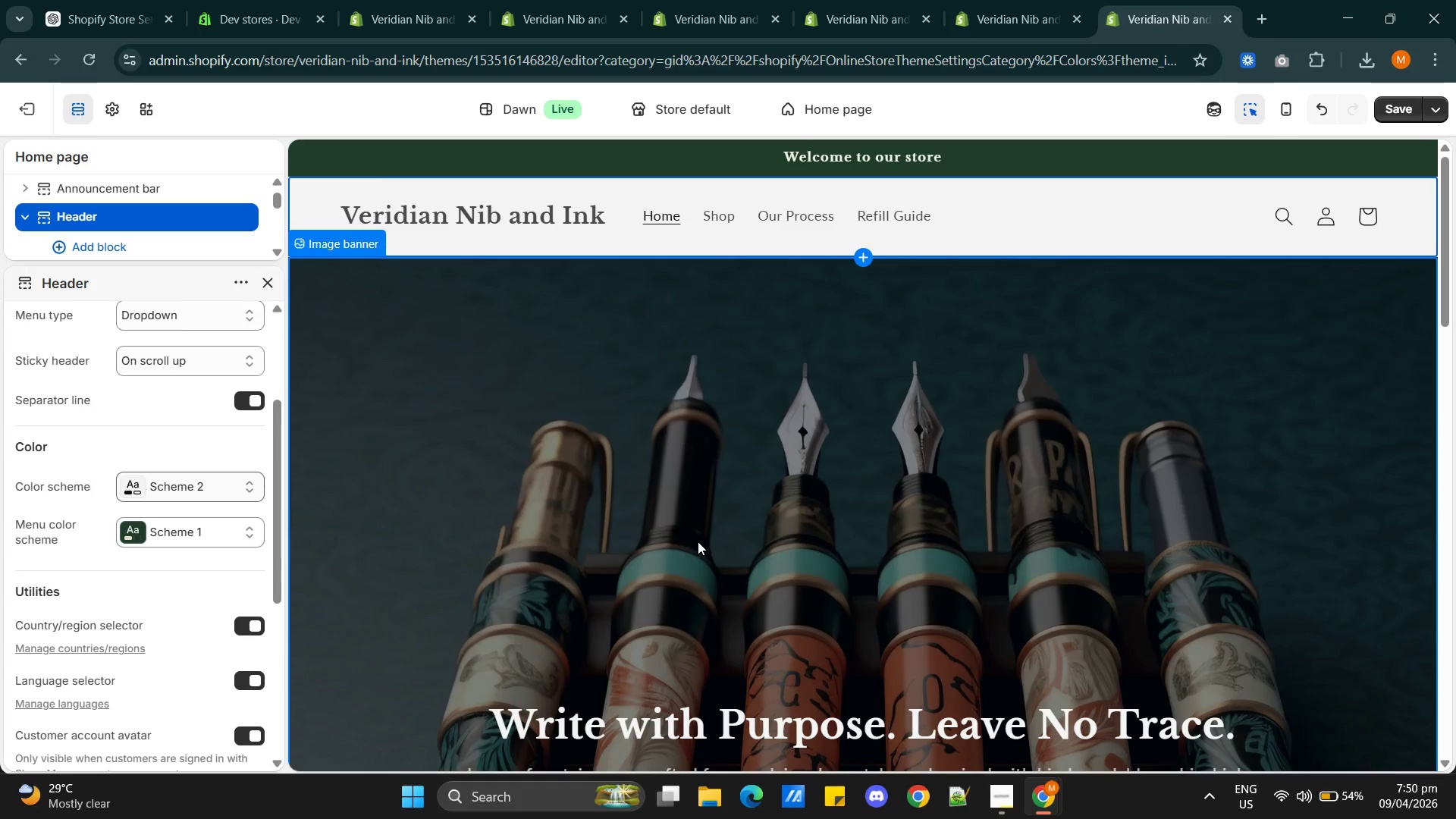 
scroll: coordinate [685, 543], scroll_direction: down, amount: 4.0
 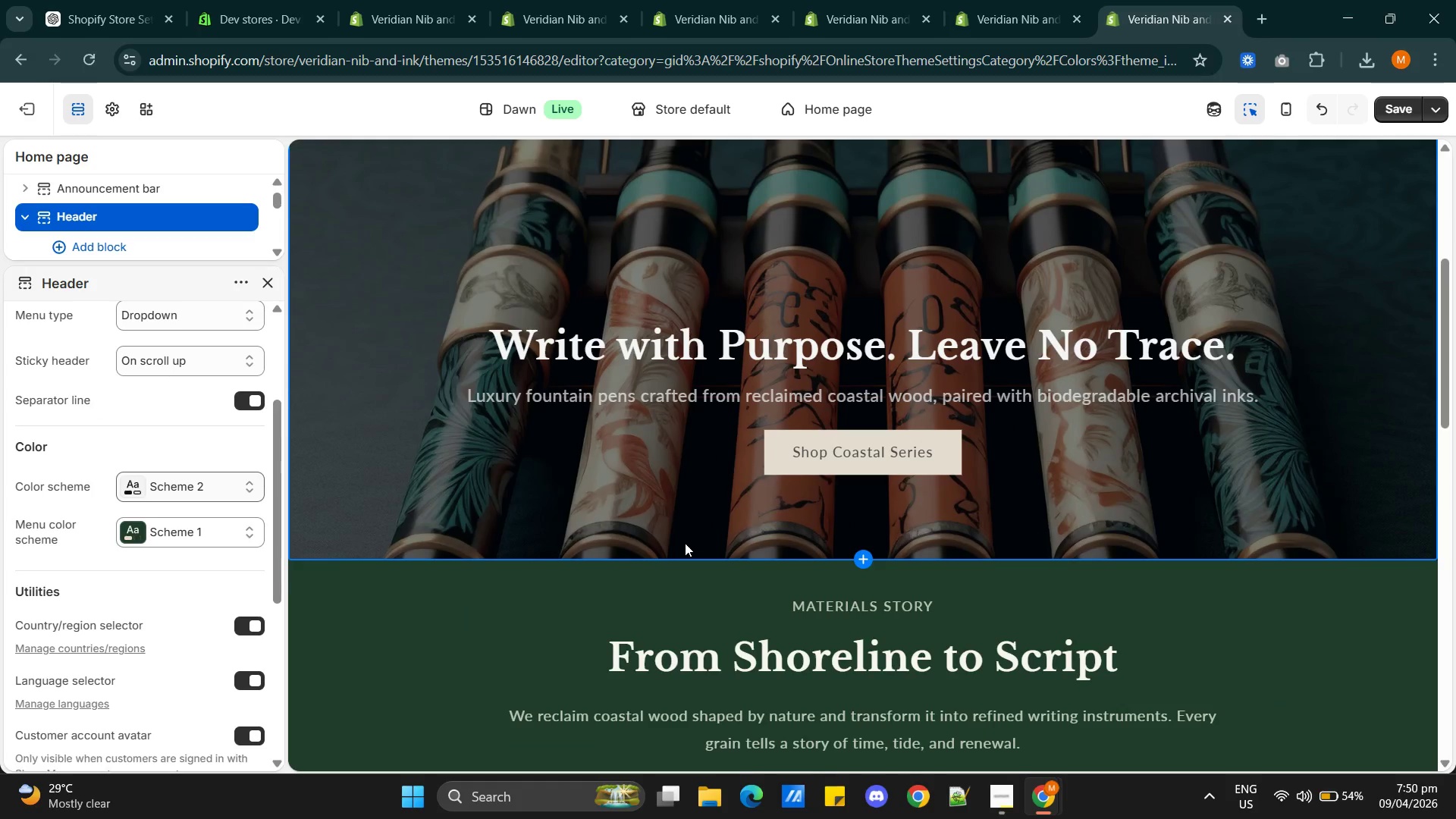 
scroll: coordinate [679, 544], scroll_direction: up, amount: 5.0
 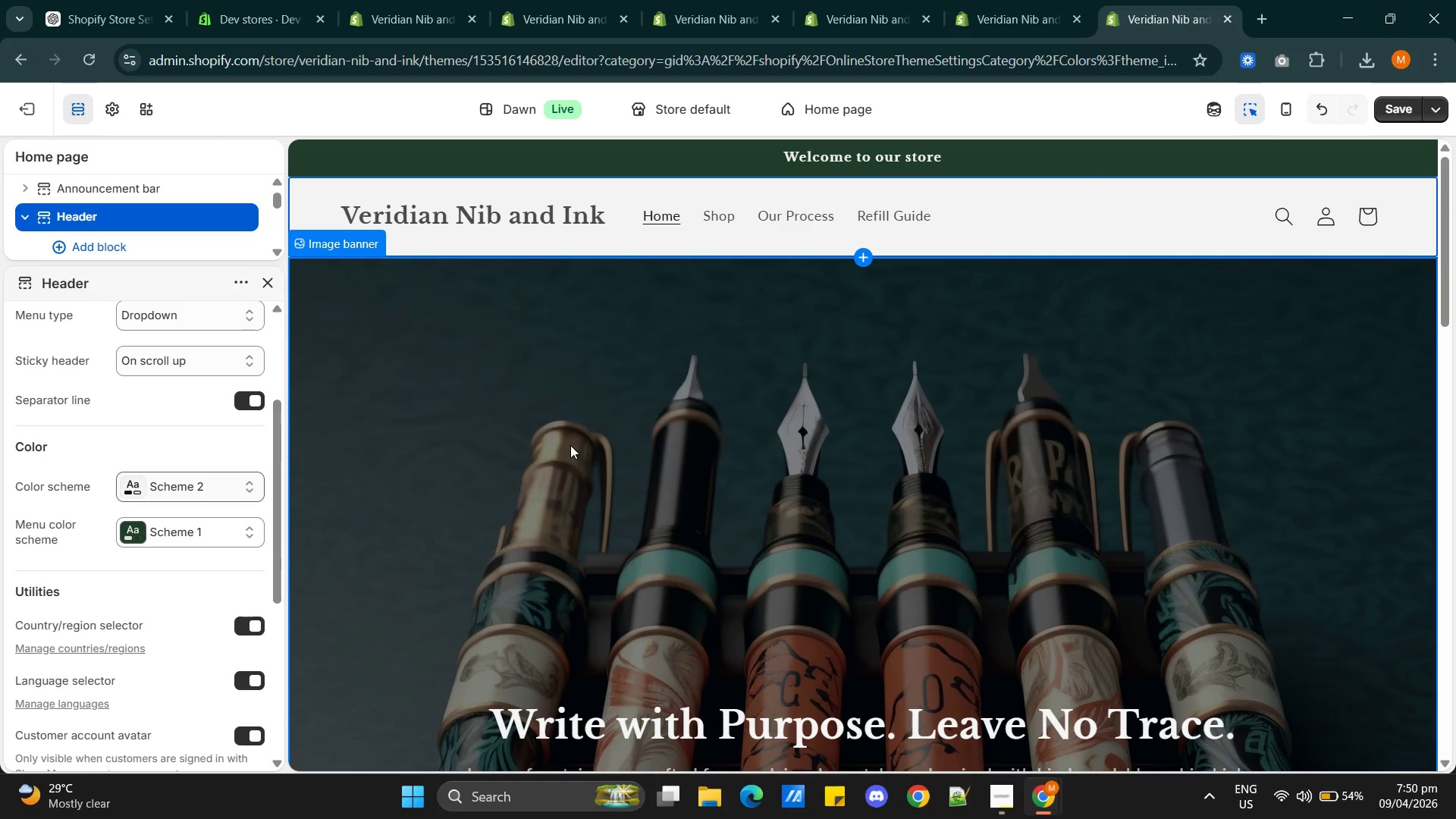 
scroll: coordinate [885, 547], scroll_direction: down, amount: 1.0
 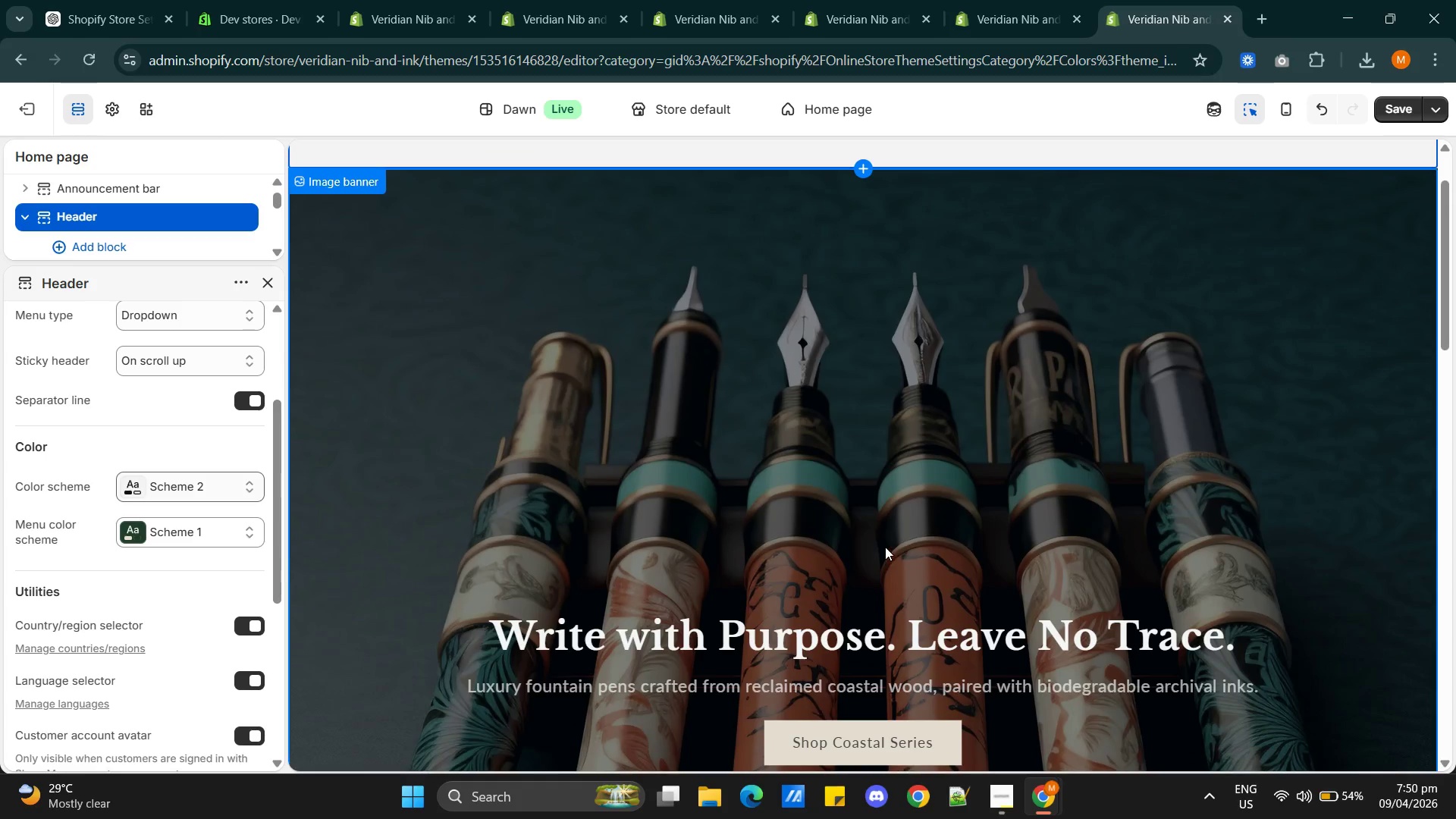 
scroll: coordinate [885, 547], scroll_direction: up, amount: 2.0
 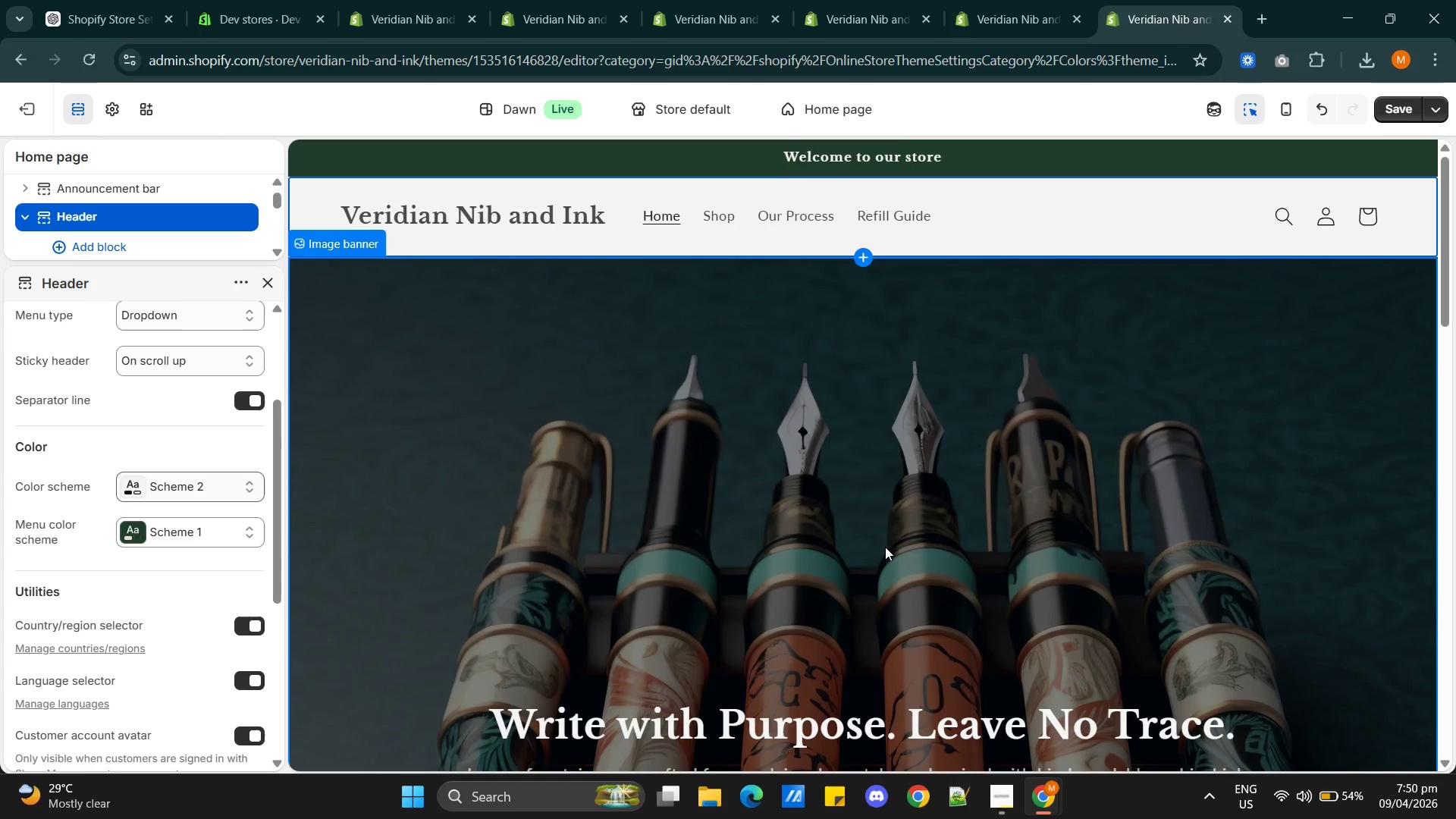 
scroll: coordinate [884, 550], scroll_direction: down, amount: 7.0
 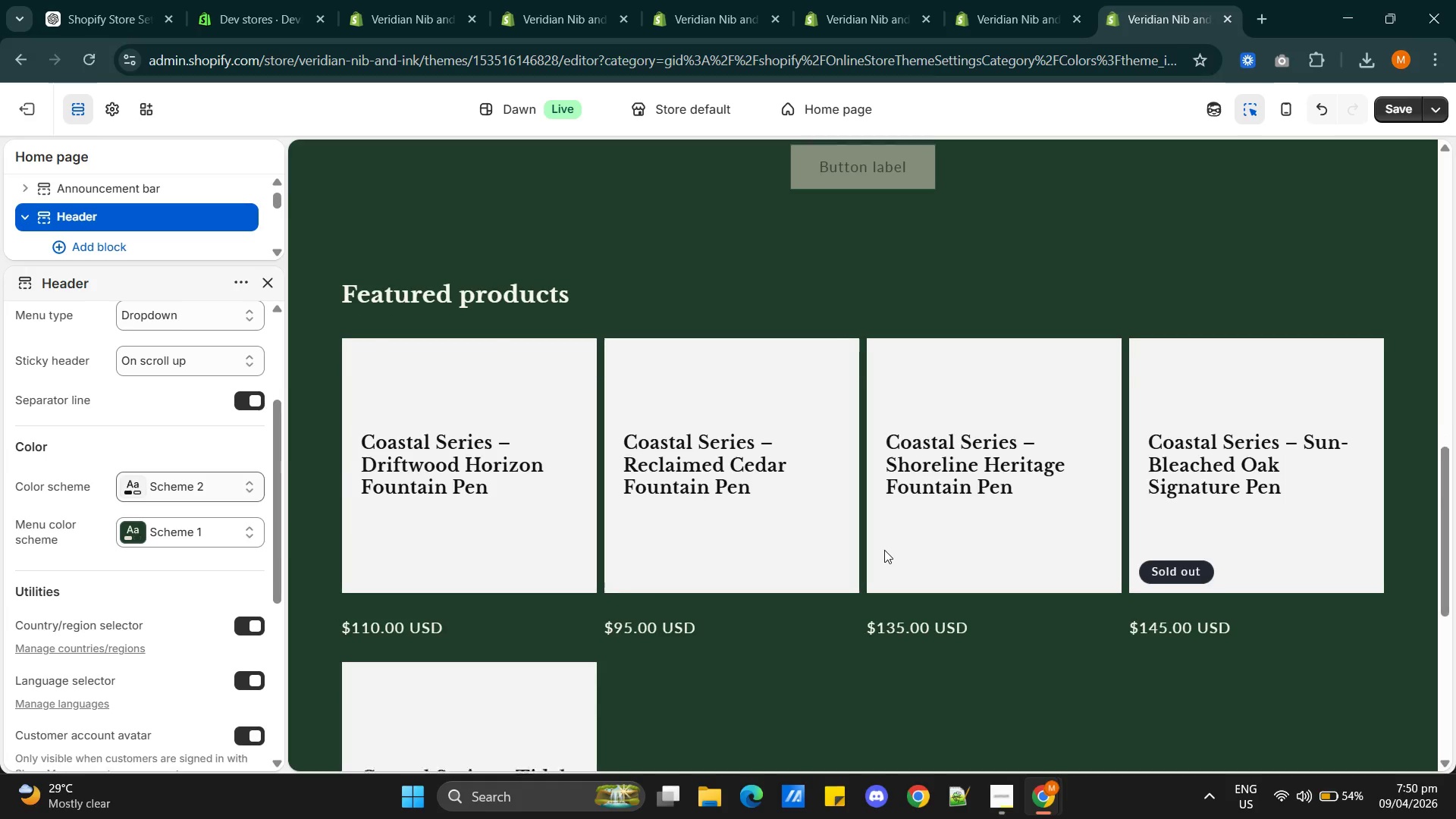 
scroll: coordinate [884, 550], scroll_direction: up, amount: 7.0
 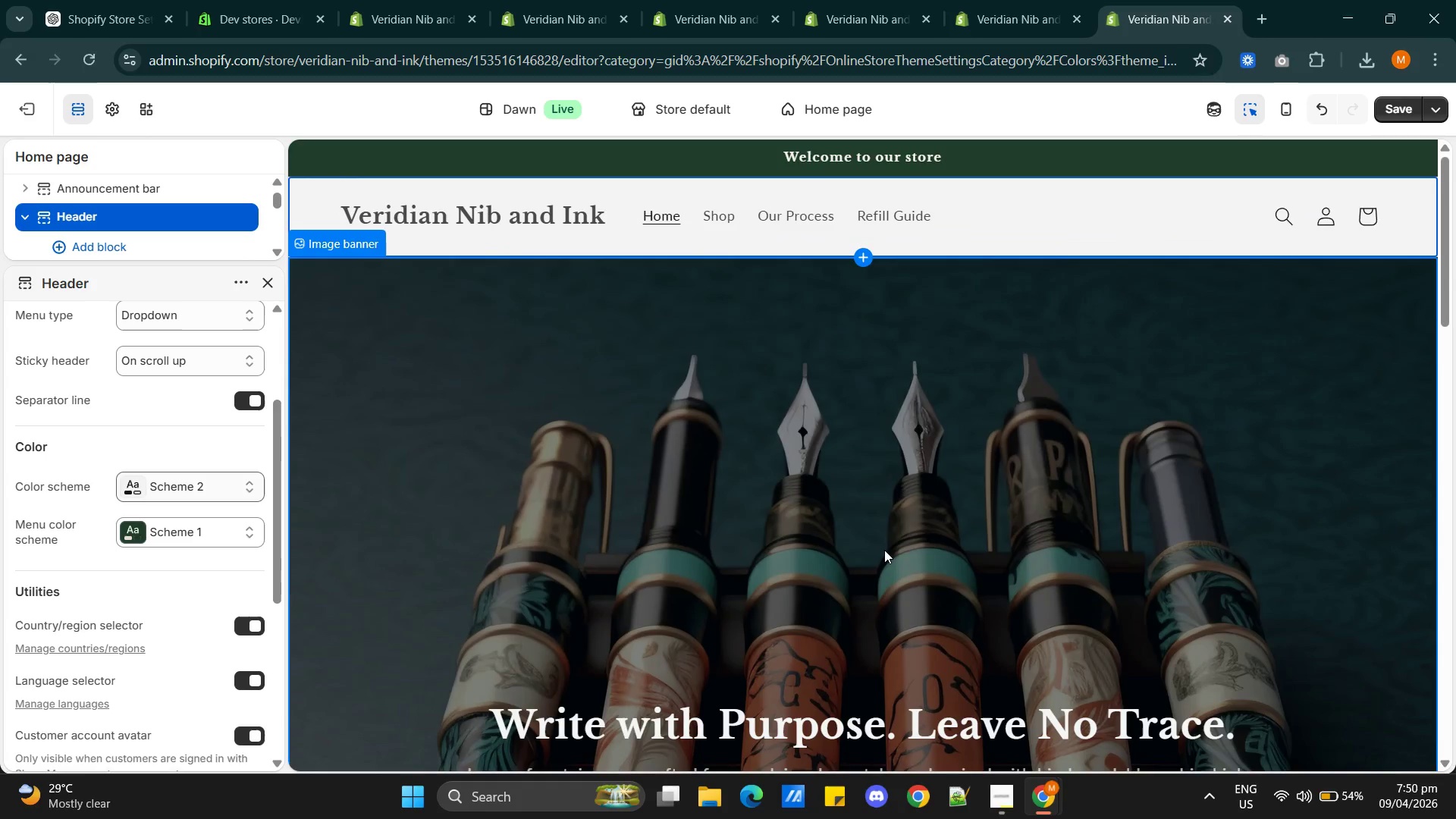 
wait(10.69)
 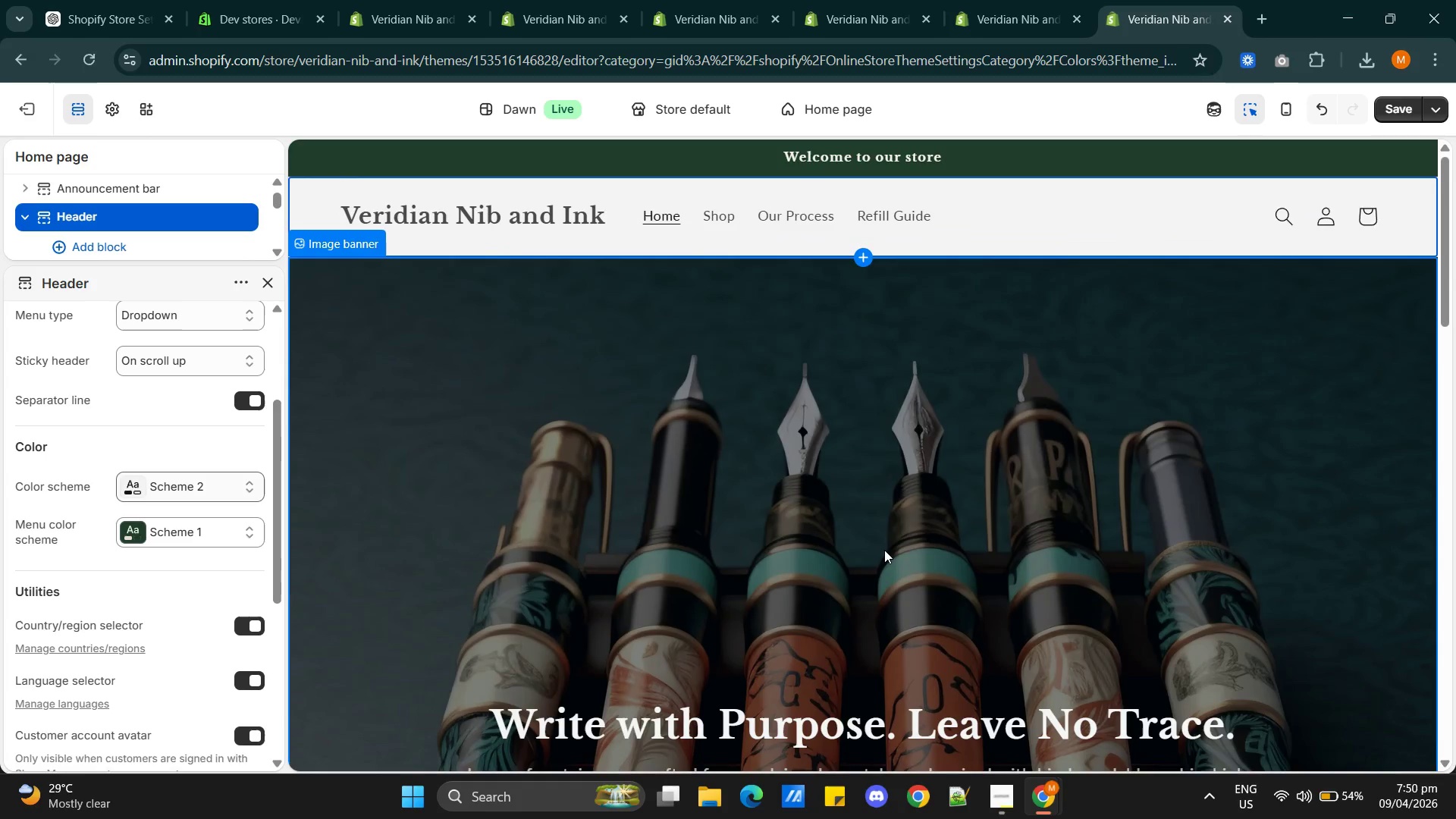 
left_click([110, 113])
 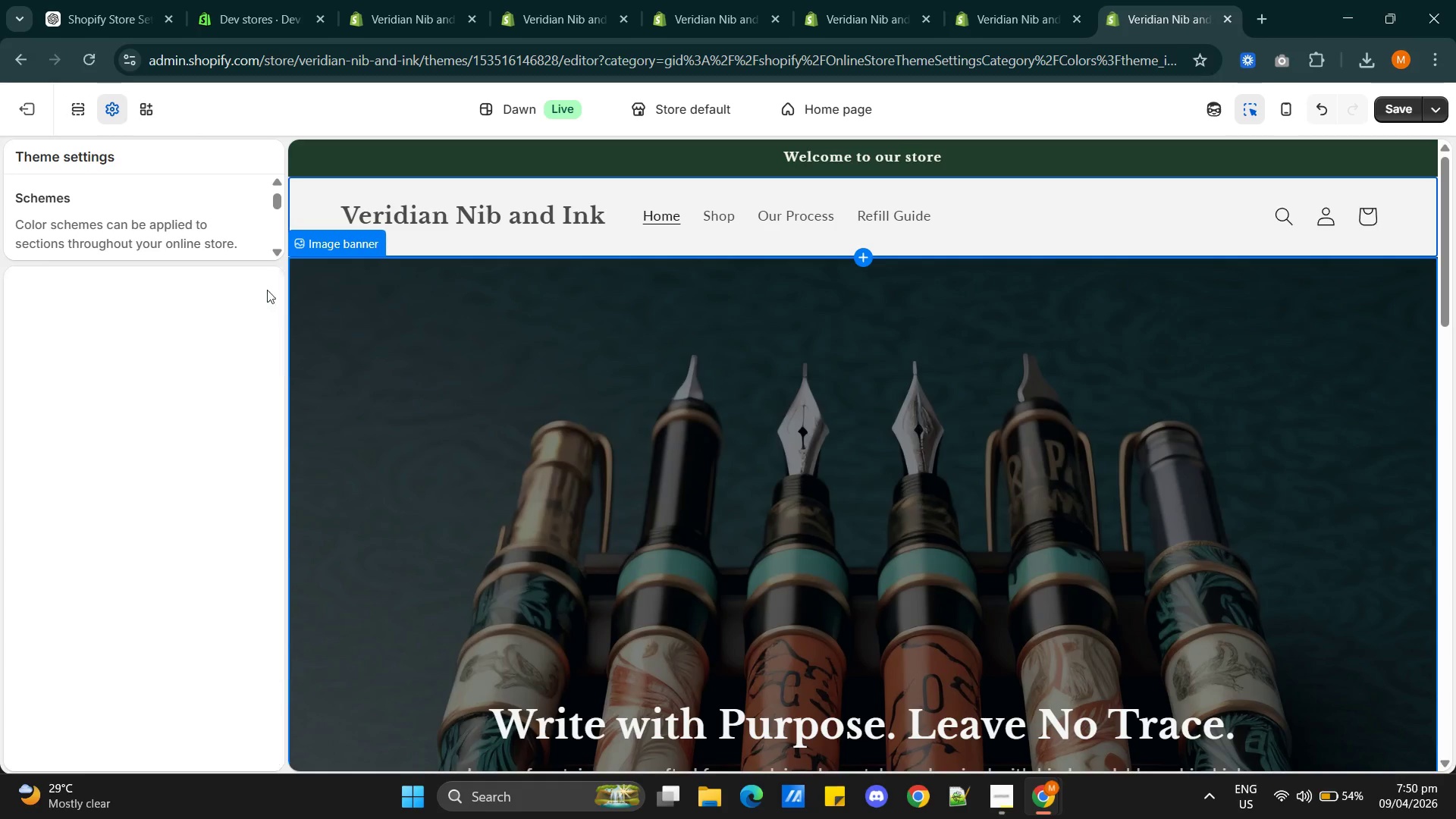 
wait(5.02)
 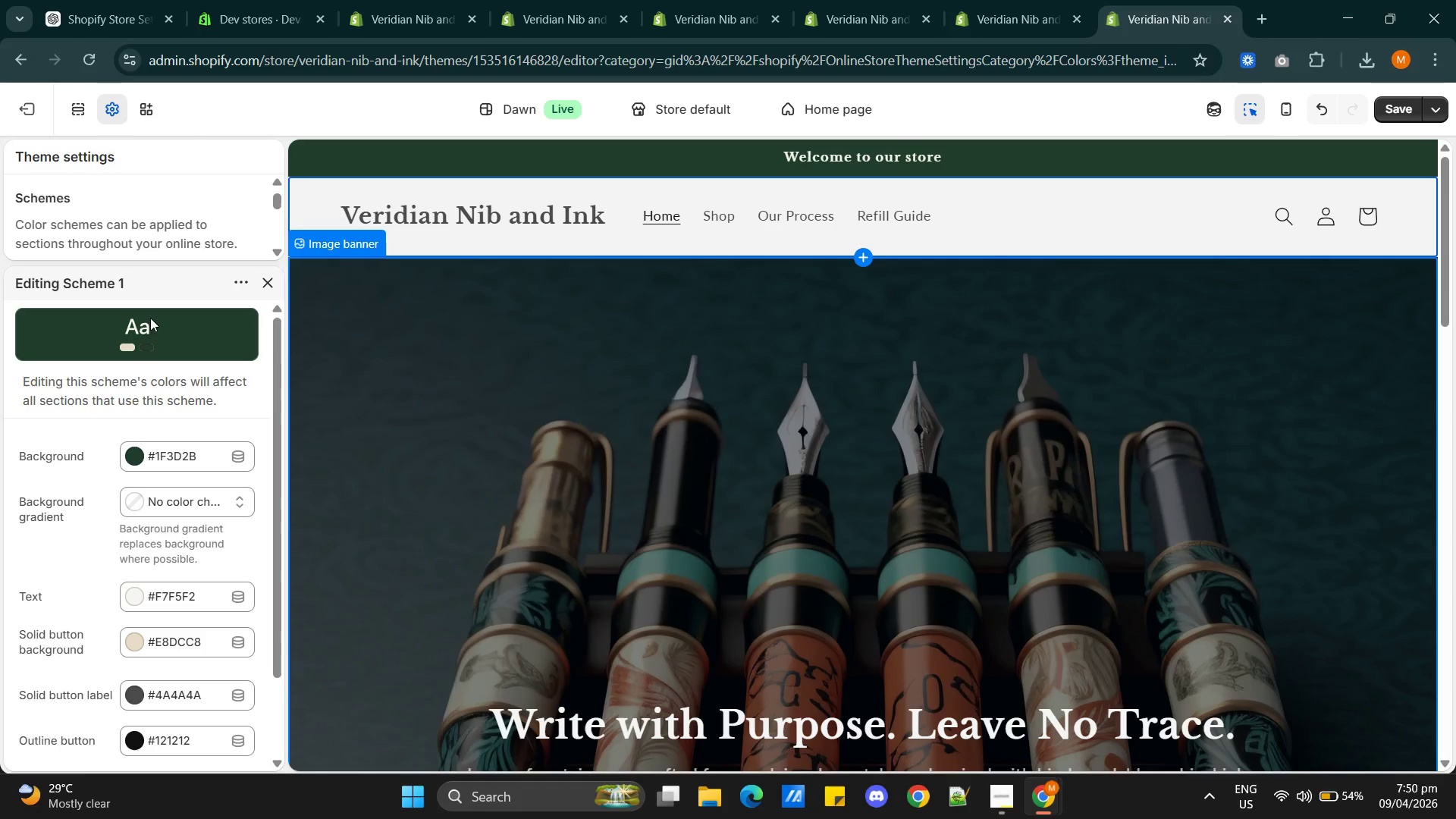 
left_click([132, 284])
 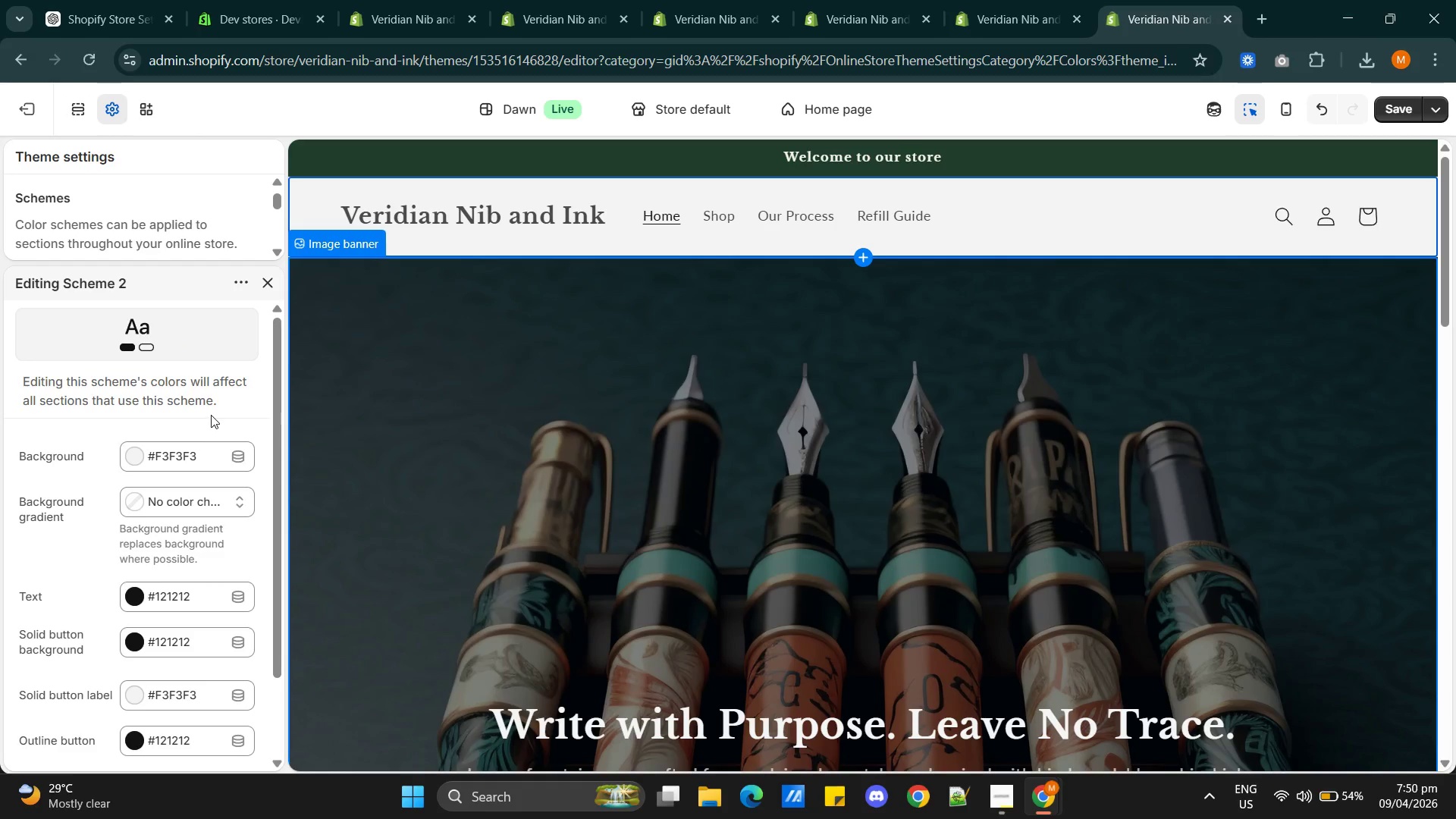 
left_click([167, 453])
 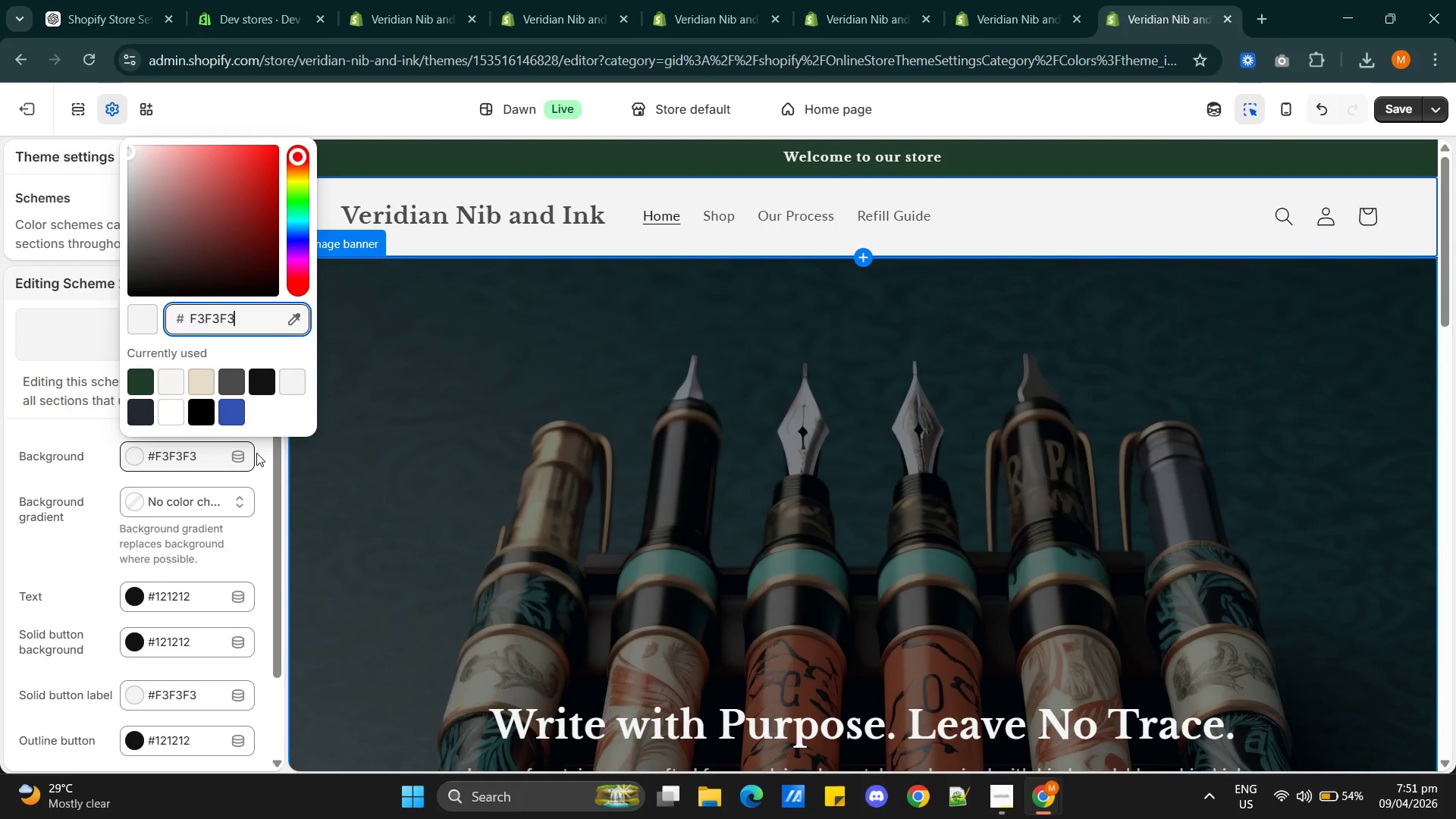 
key(Alt+AltLeft)
 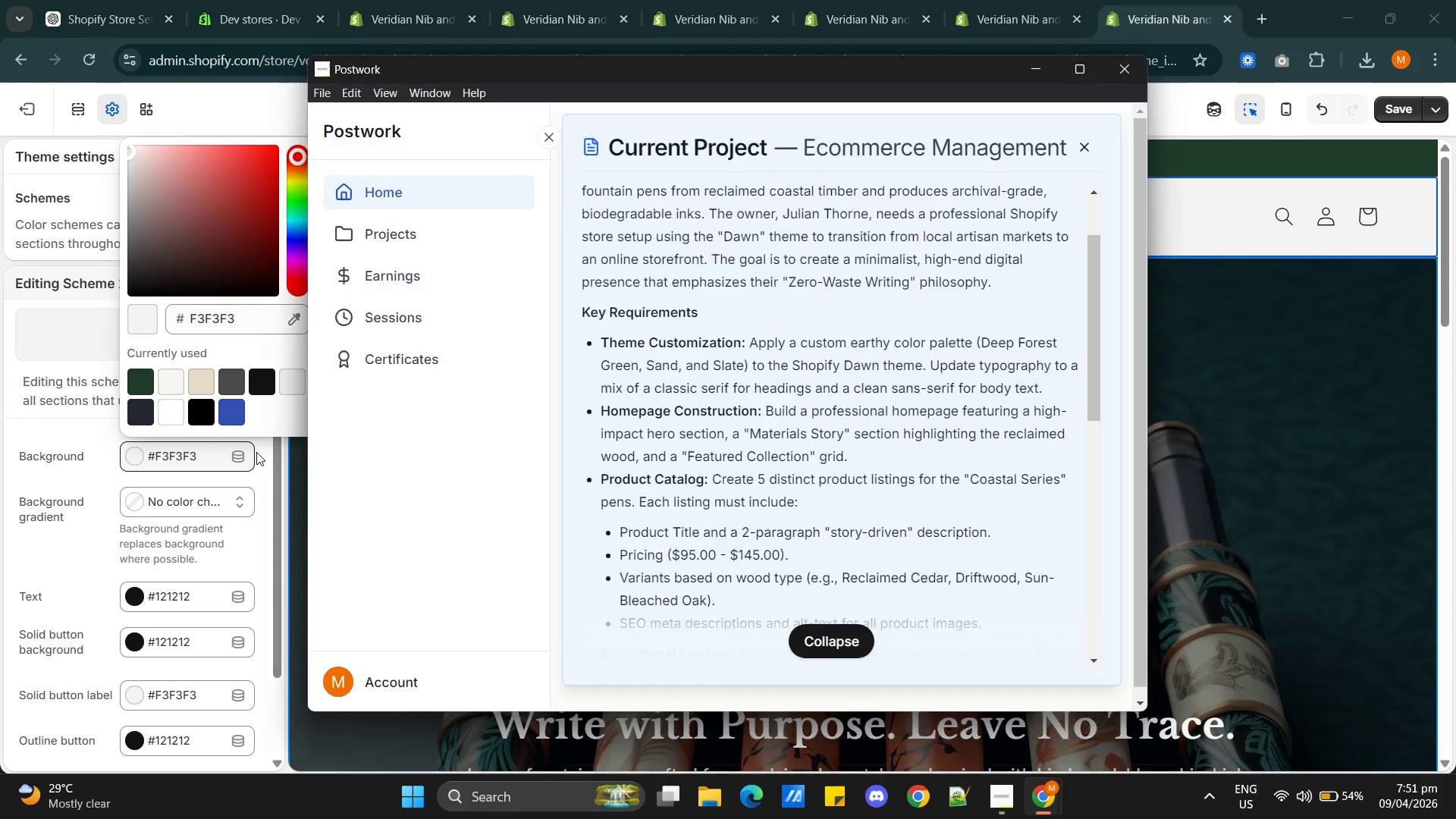 
key(Alt+Tab)